 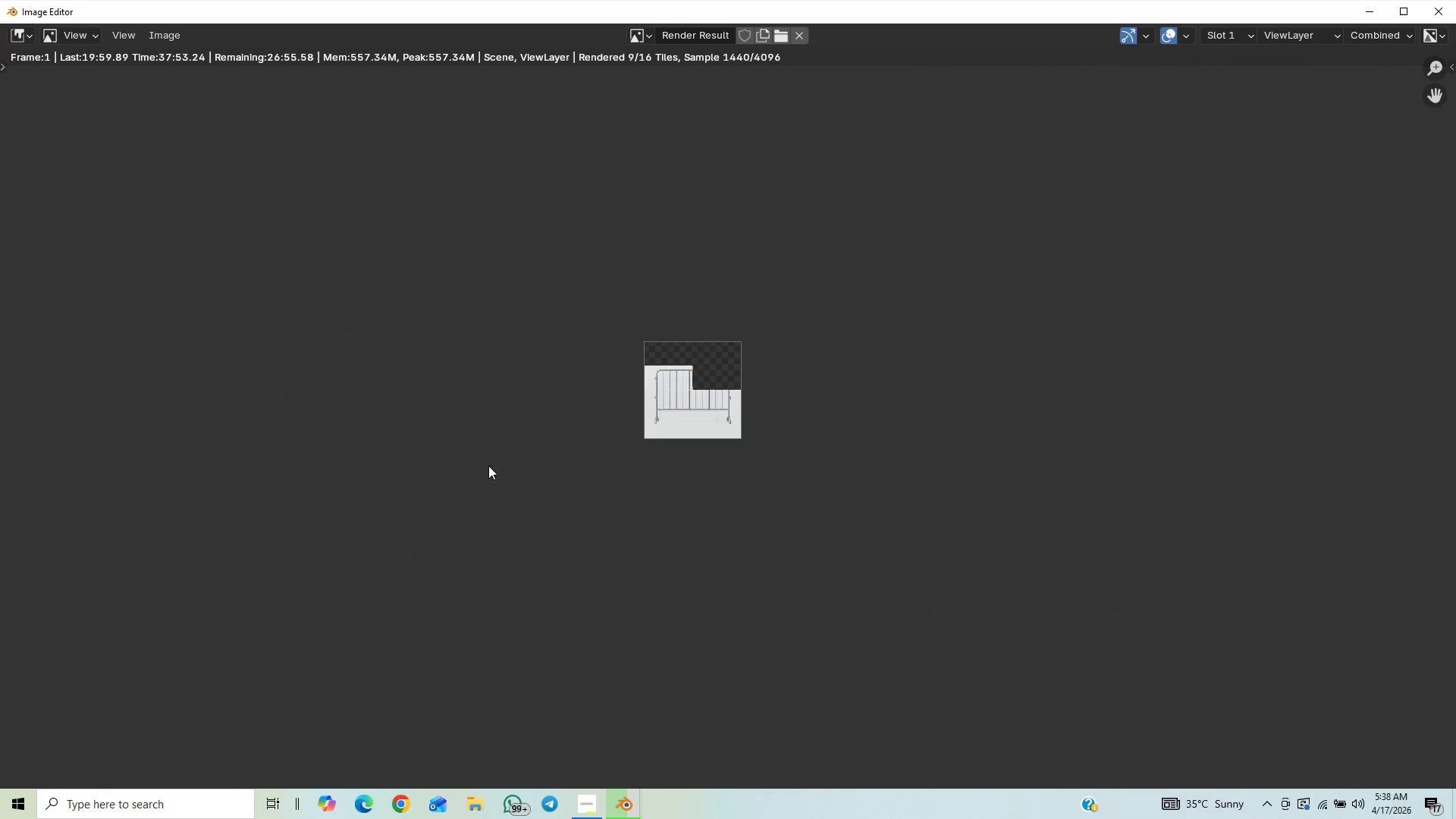 
scroll: coordinate [530, 488], scroll_direction: up, amount: 7.0
 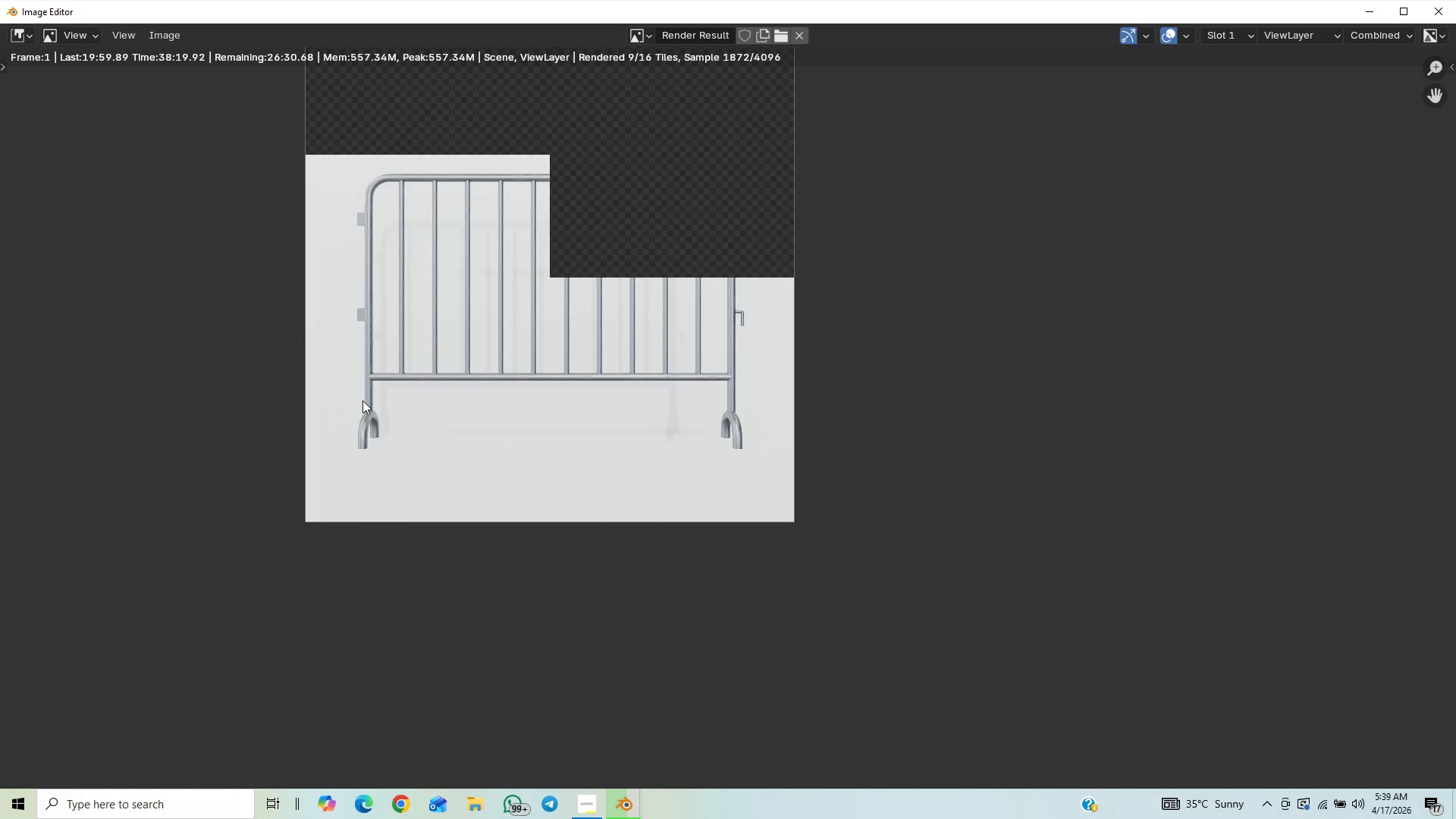 
wait(29.71)
 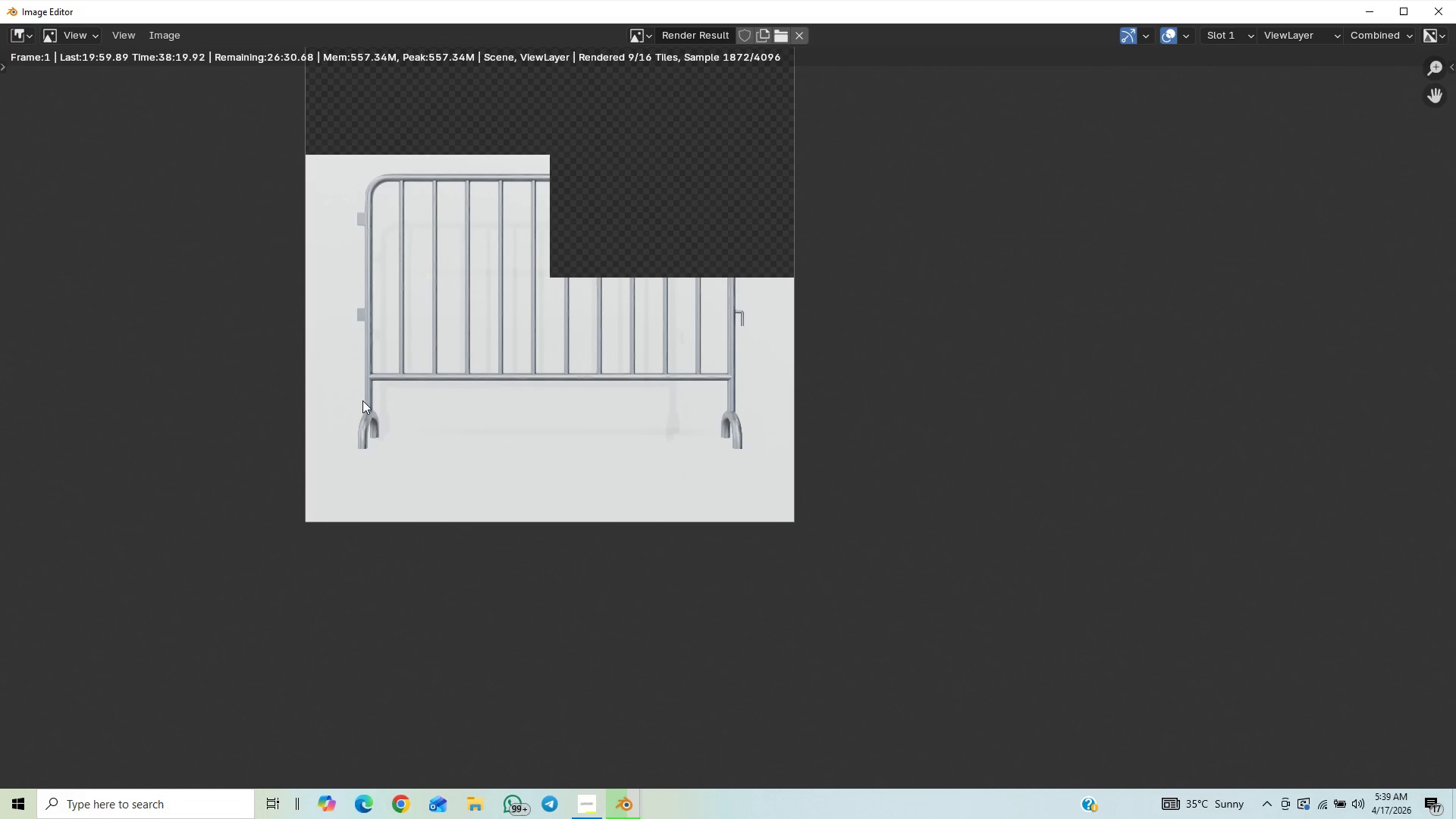 
scroll: coordinate [542, 491], scroll_direction: down, amount: 1.0
 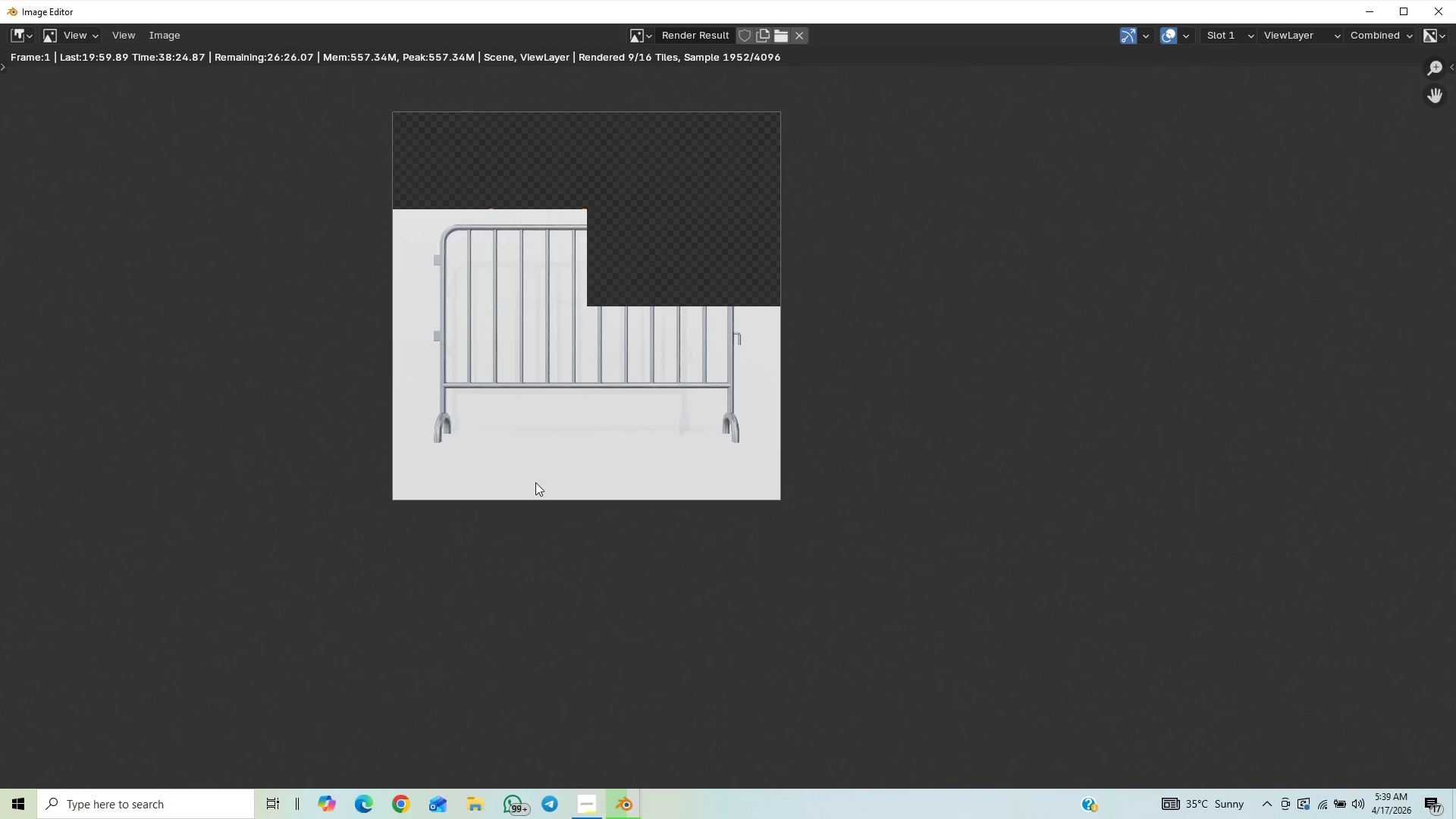 
scroll: coordinate [492, 560], scroll_direction: up, amount: 4.0
 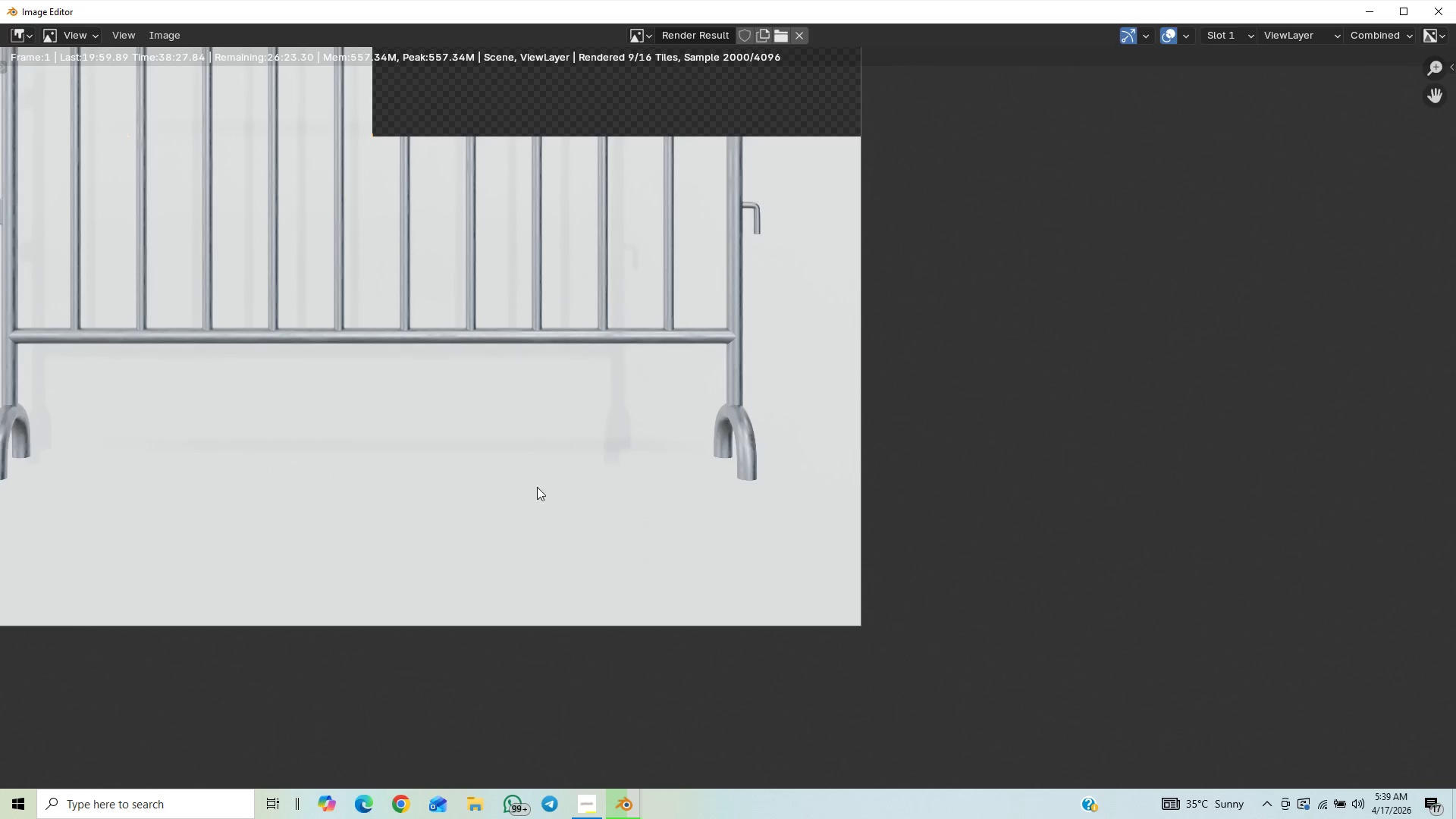 
scroll: coordinate [605, 419], scroll_direction: down, amount: 3.0
 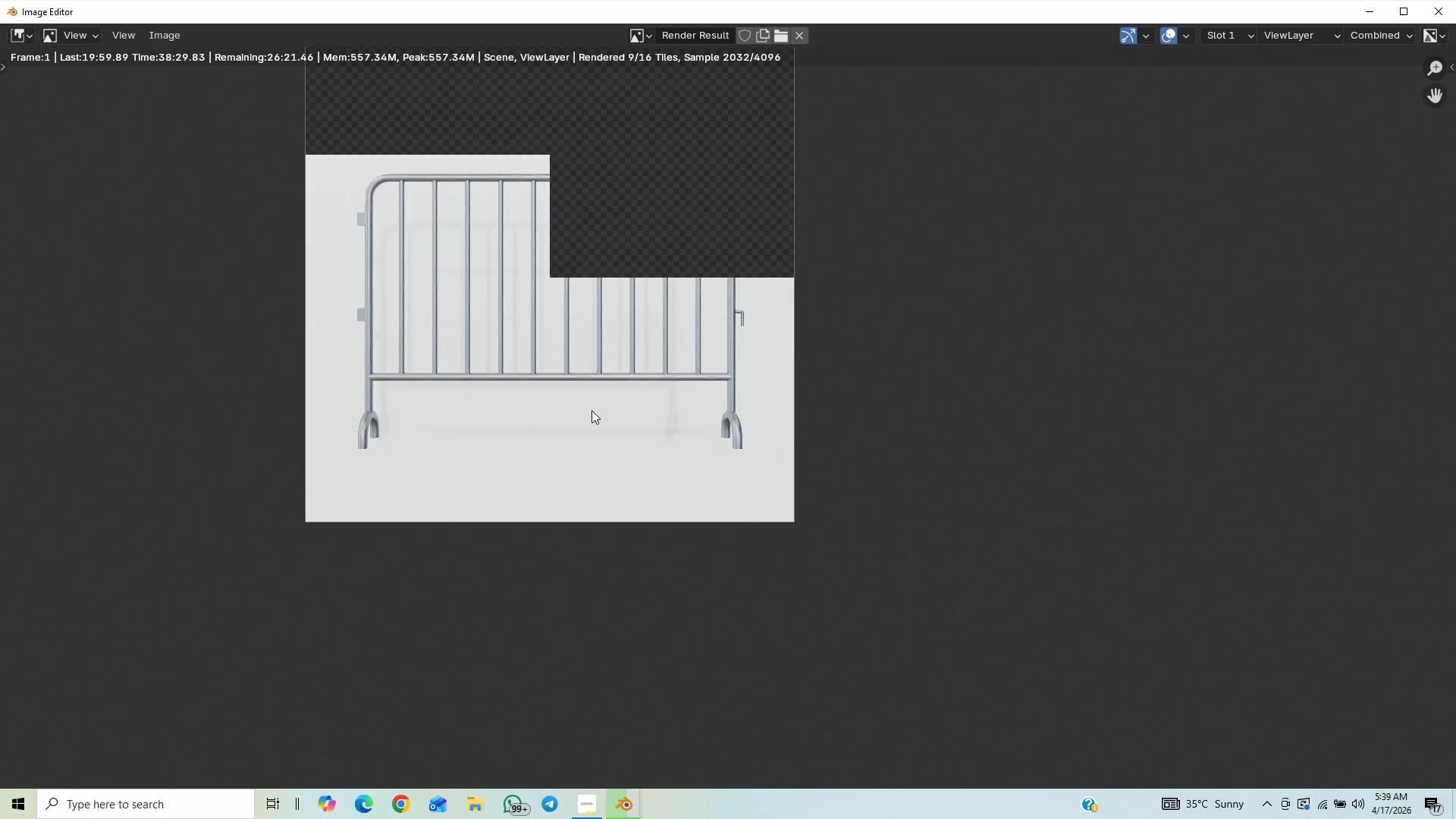 
scroll: coordinate [593, 410], scroll_direction: up, amount: 3.0
 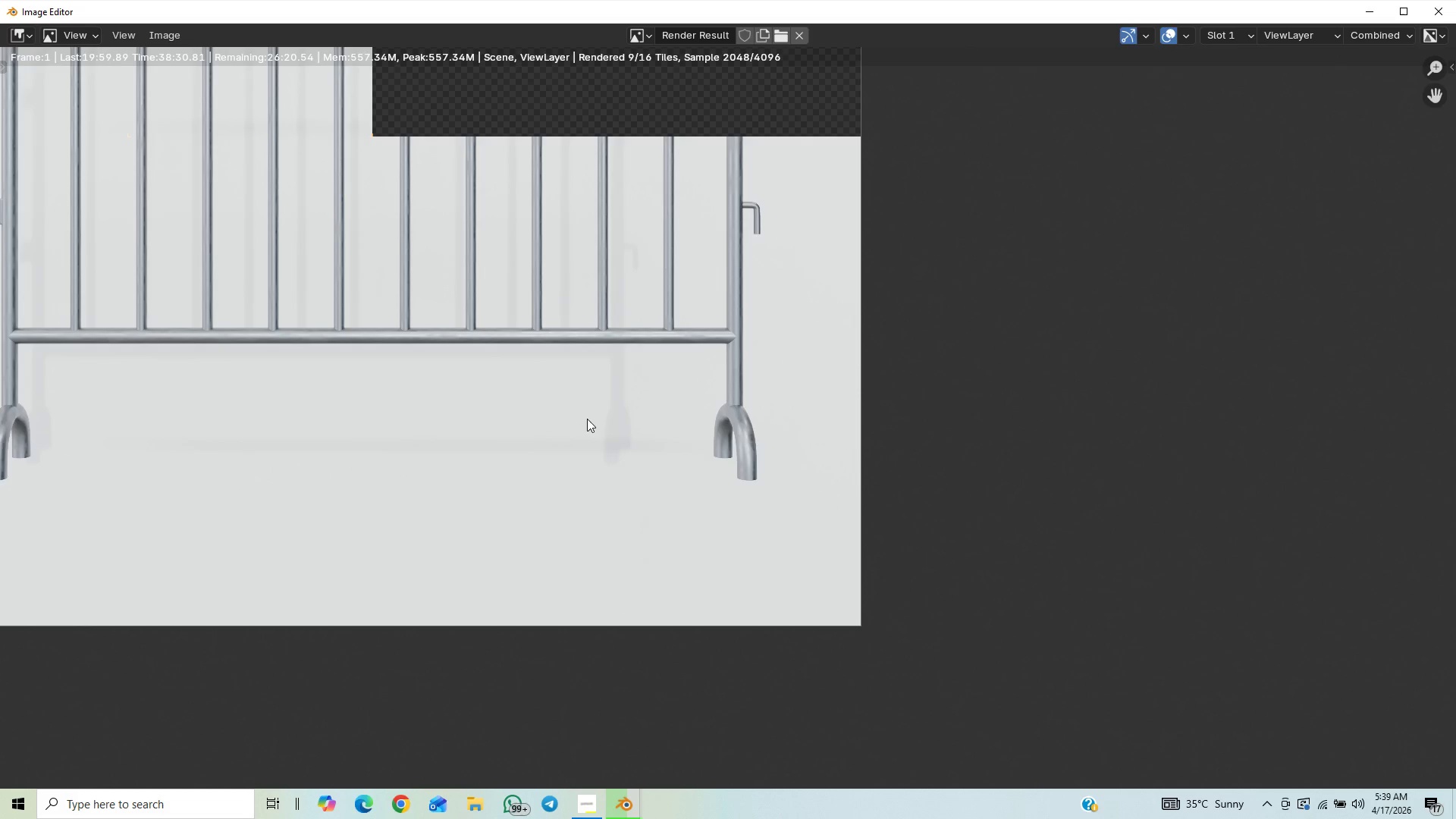 
scroll: coordinate [595, 416], scroll_direction: down, amount: 3.0
 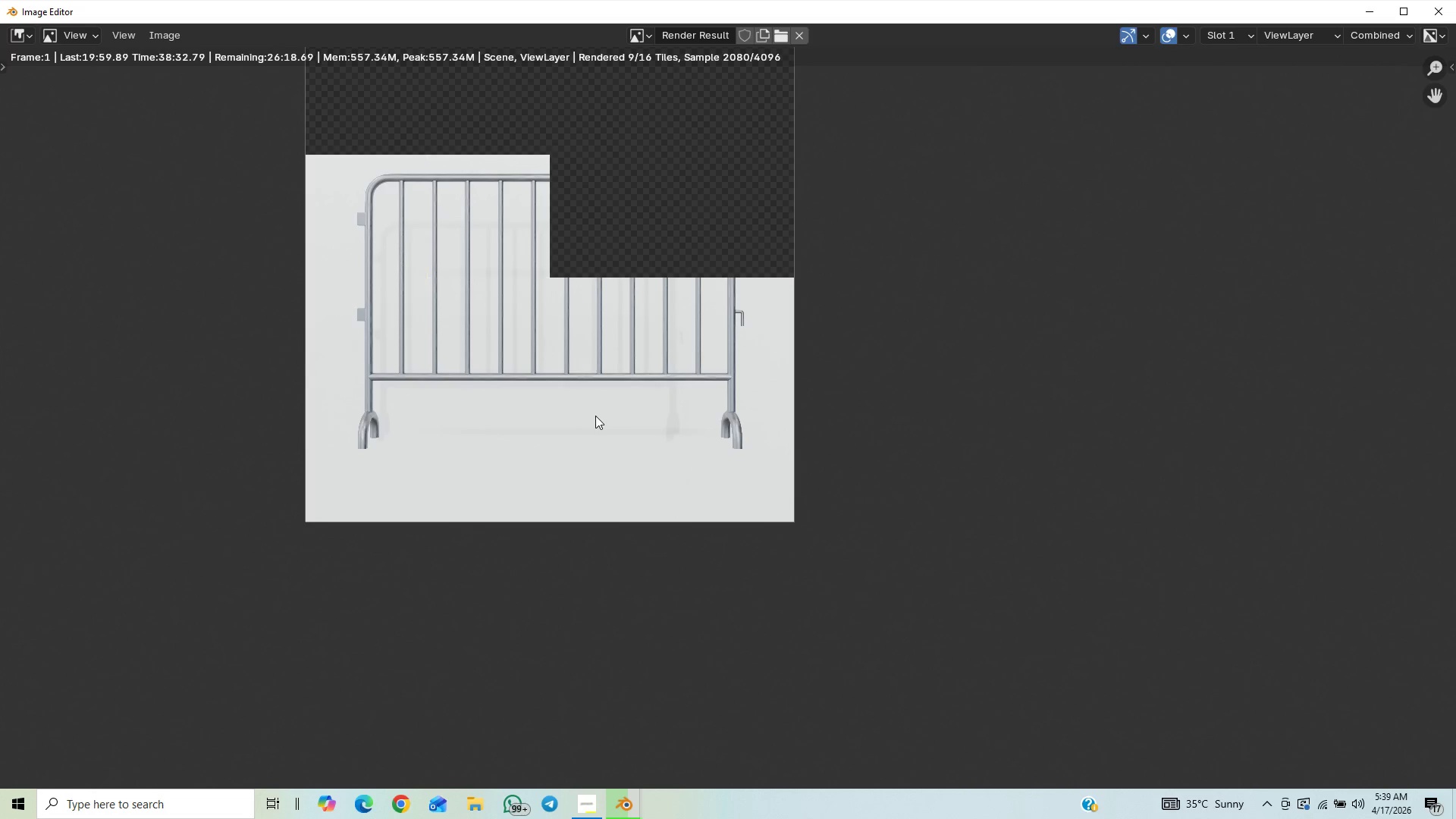 
scroll: coordinate [596, 416], scroll_direction: up, amount: 1.0
 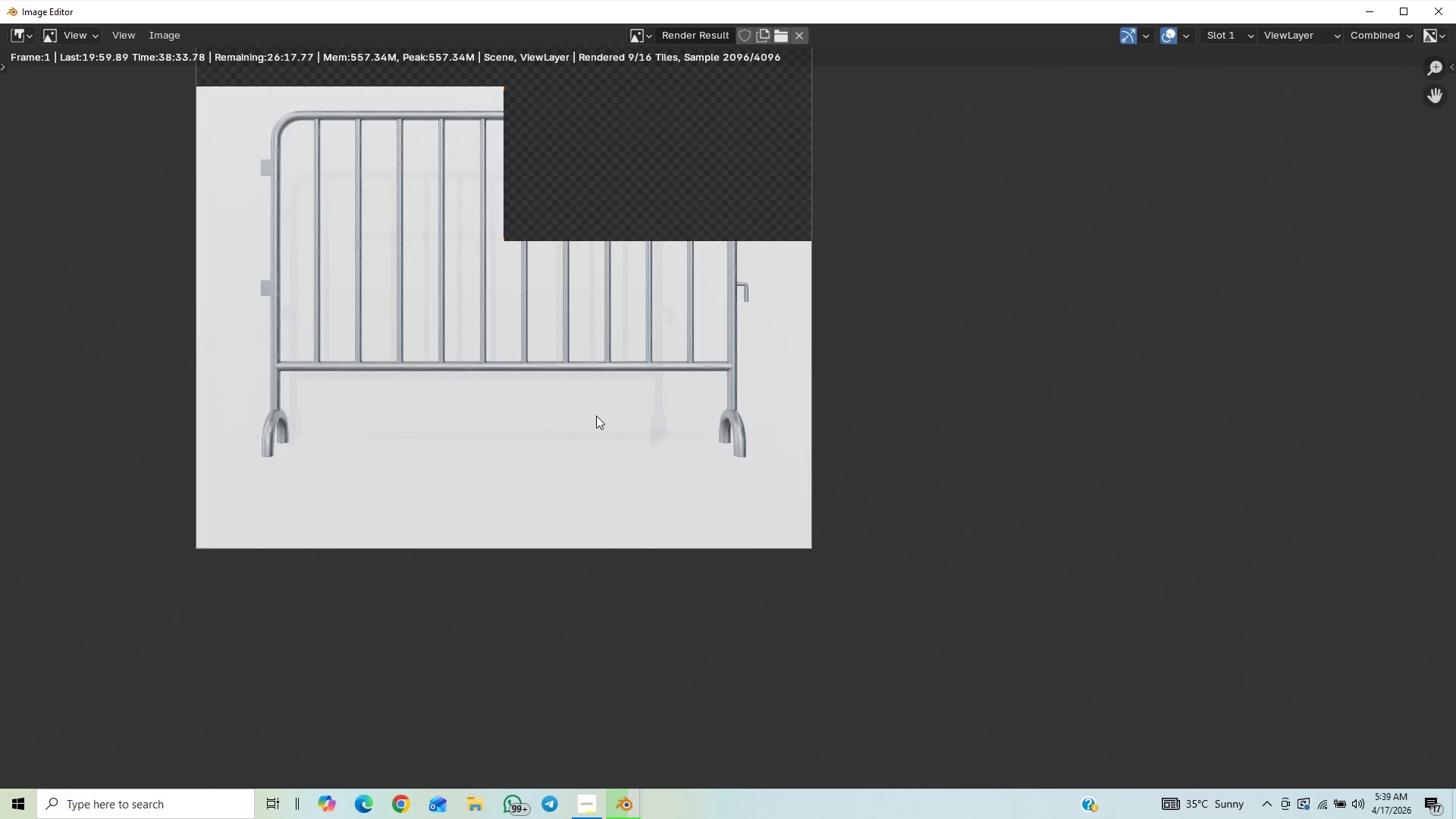 
scroll: coordinate [596, 419], scroll_direction: down, amount: 1.0
 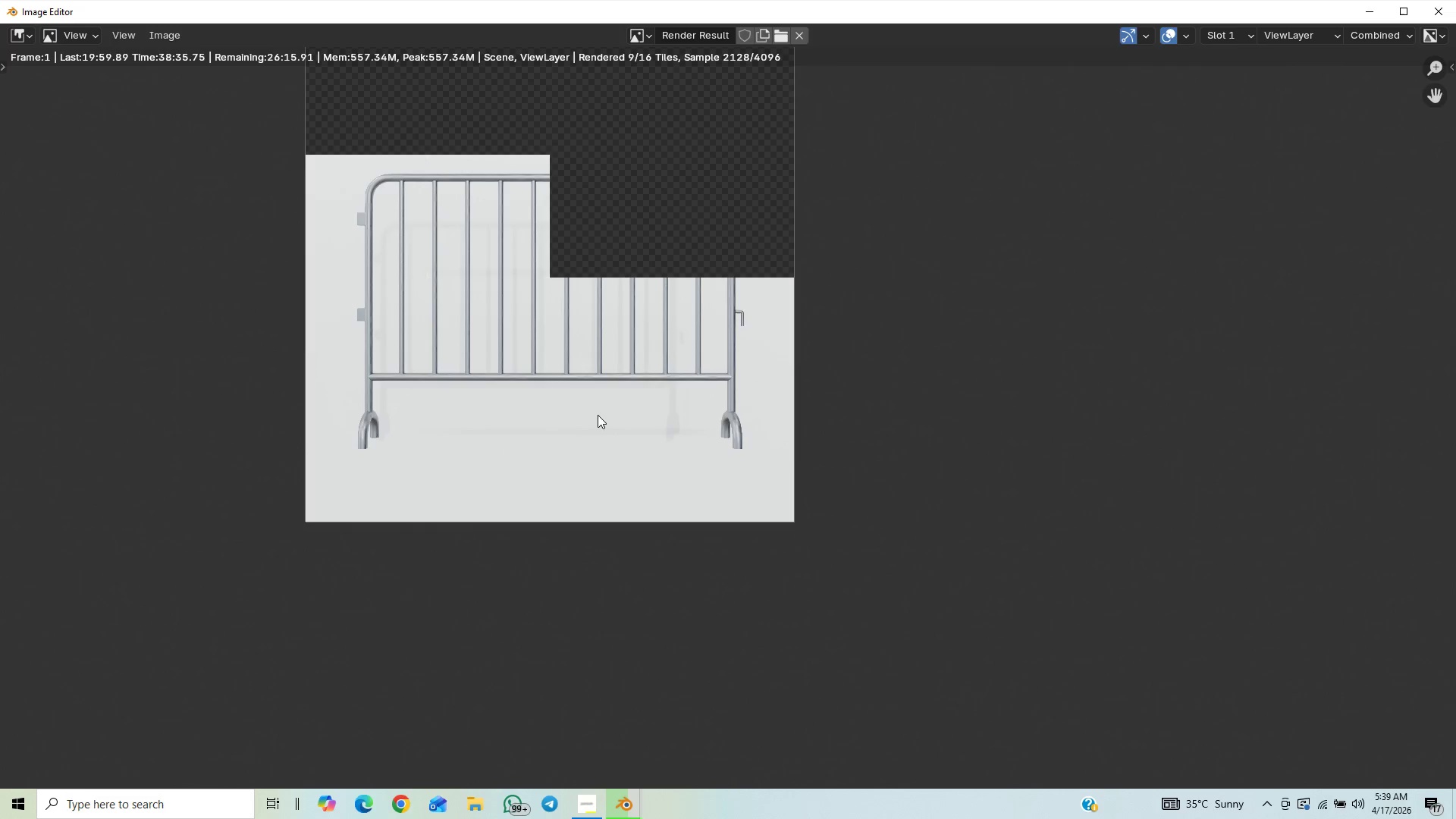 
scroll: coordinate [600, 417], scroll_direction: up, amount: 5.0
 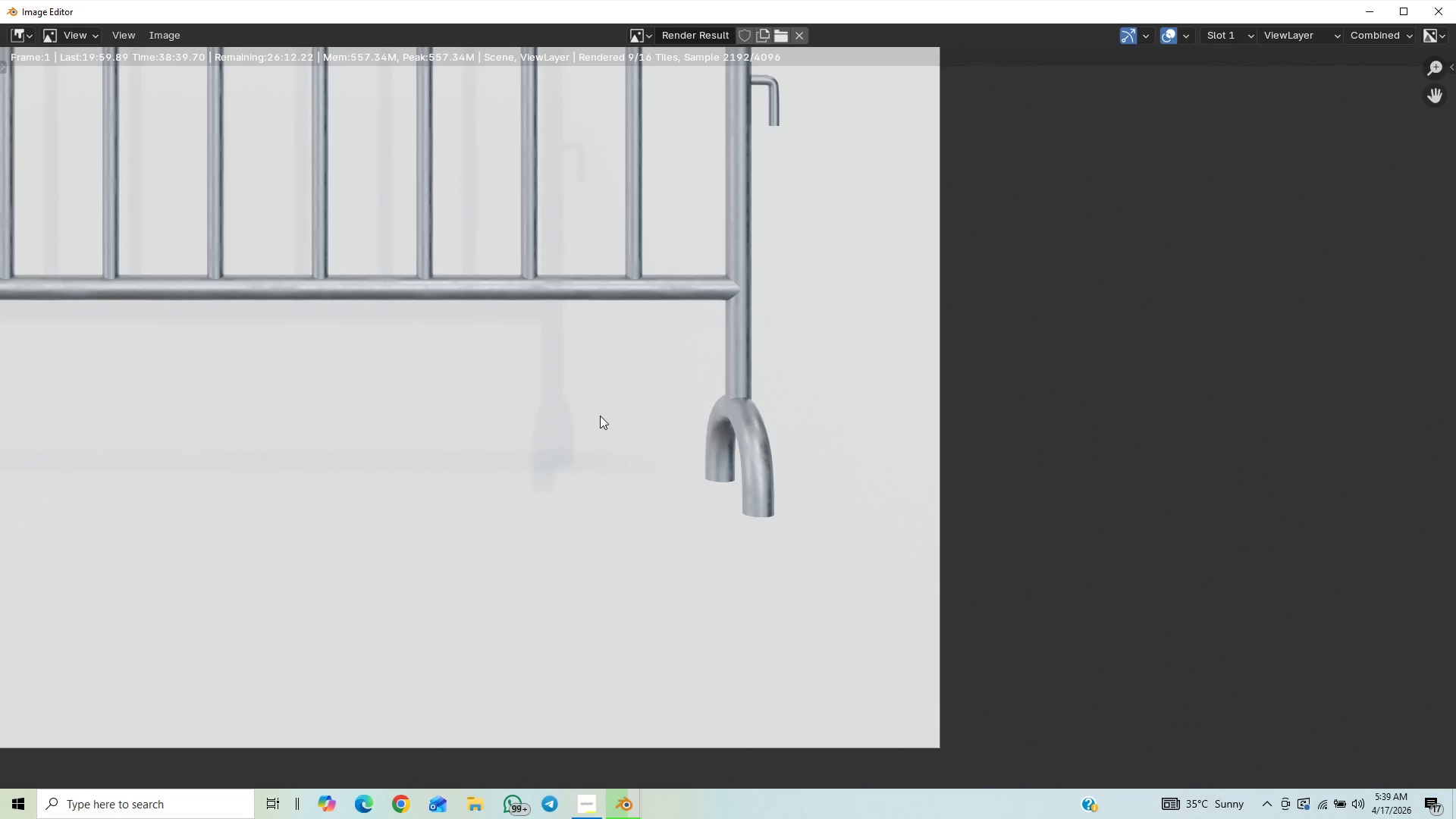 
scroll: coordinate [601, 416], scroll_direction: down, amount: 13.0
 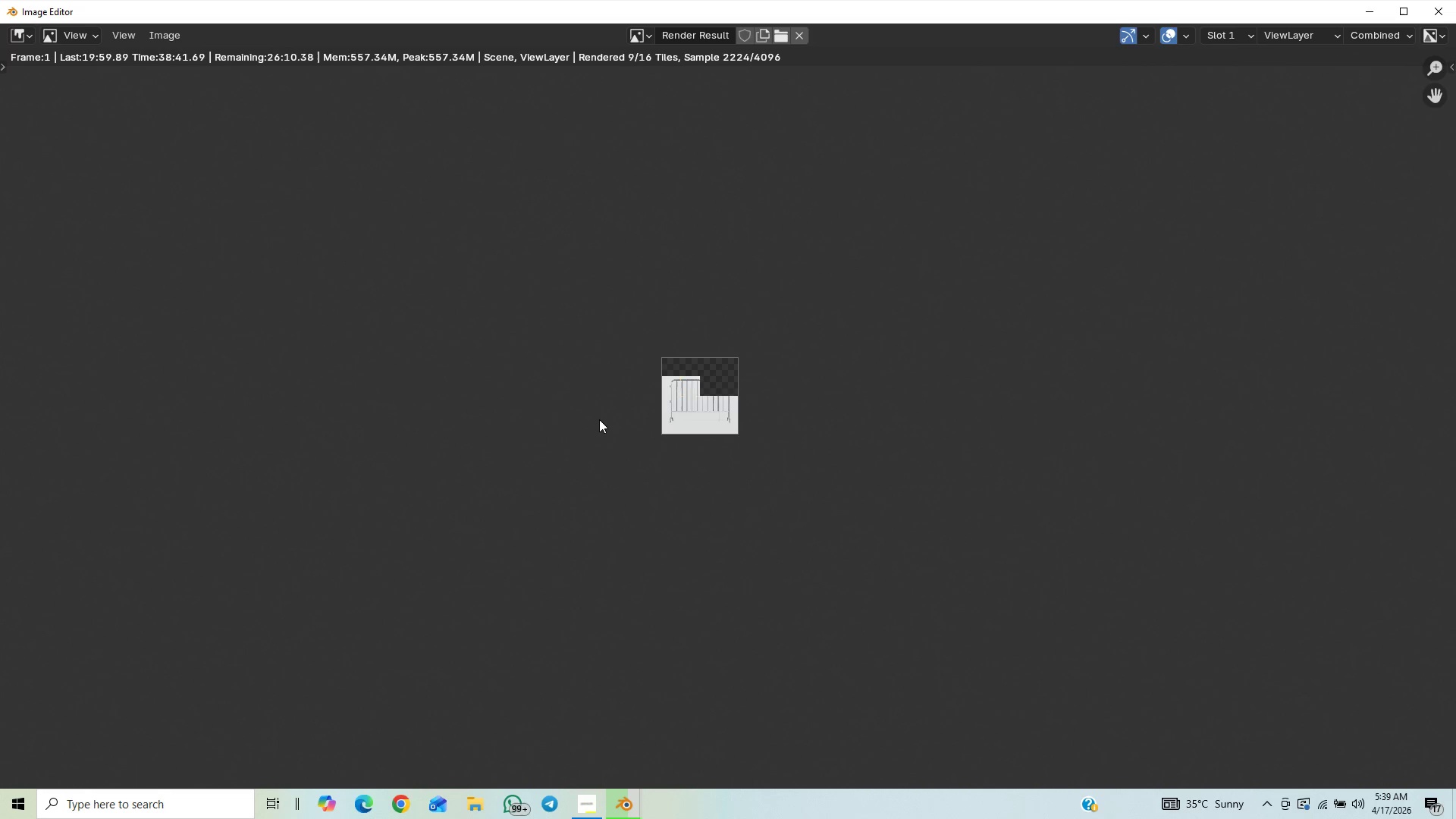 
scroll: coordinate [609, 421], scroll_direction: up, amount: 12.0
 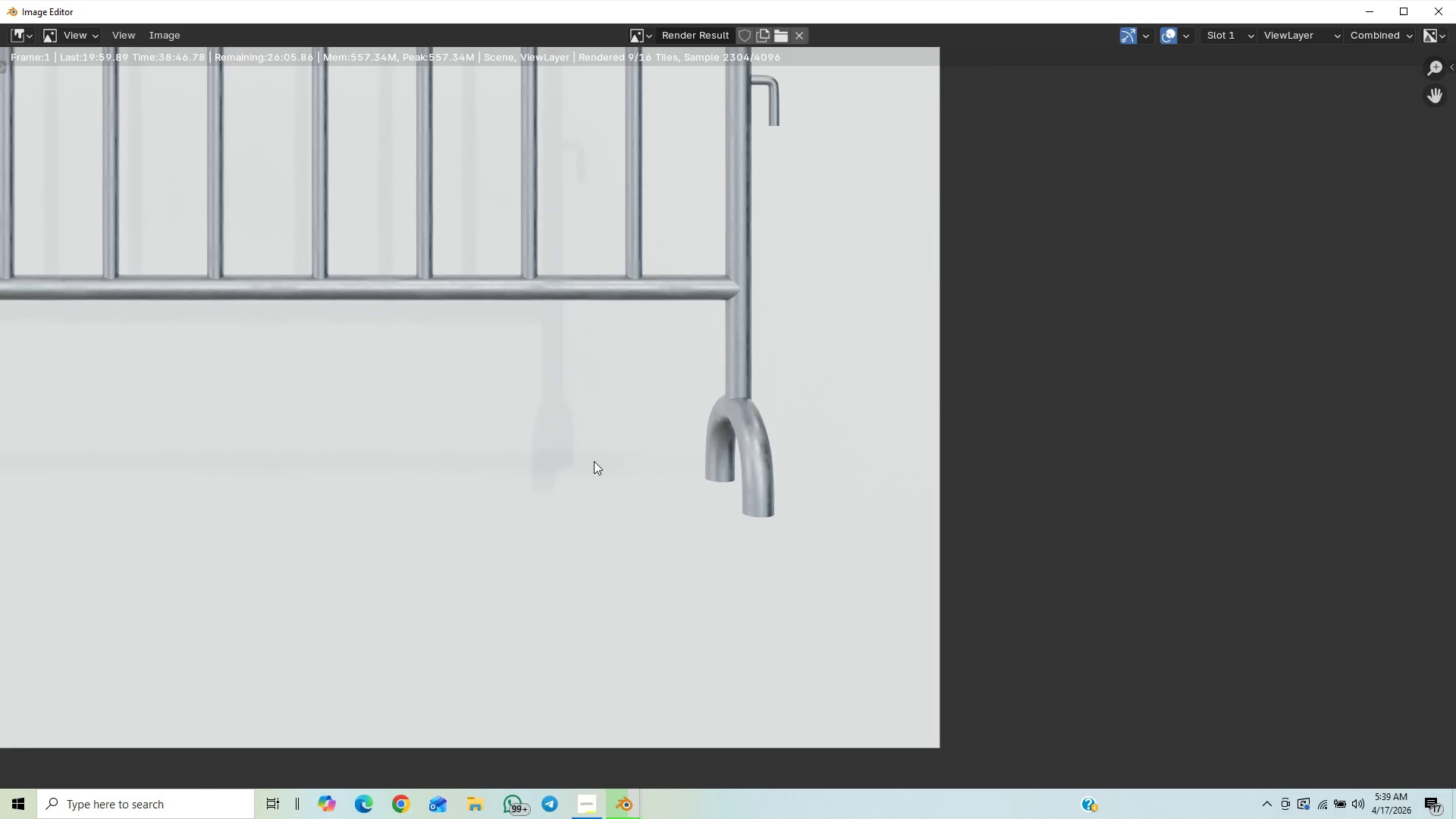 
scroll: coordinate [591, 446], scroll_direction: down, amount: 9.0
 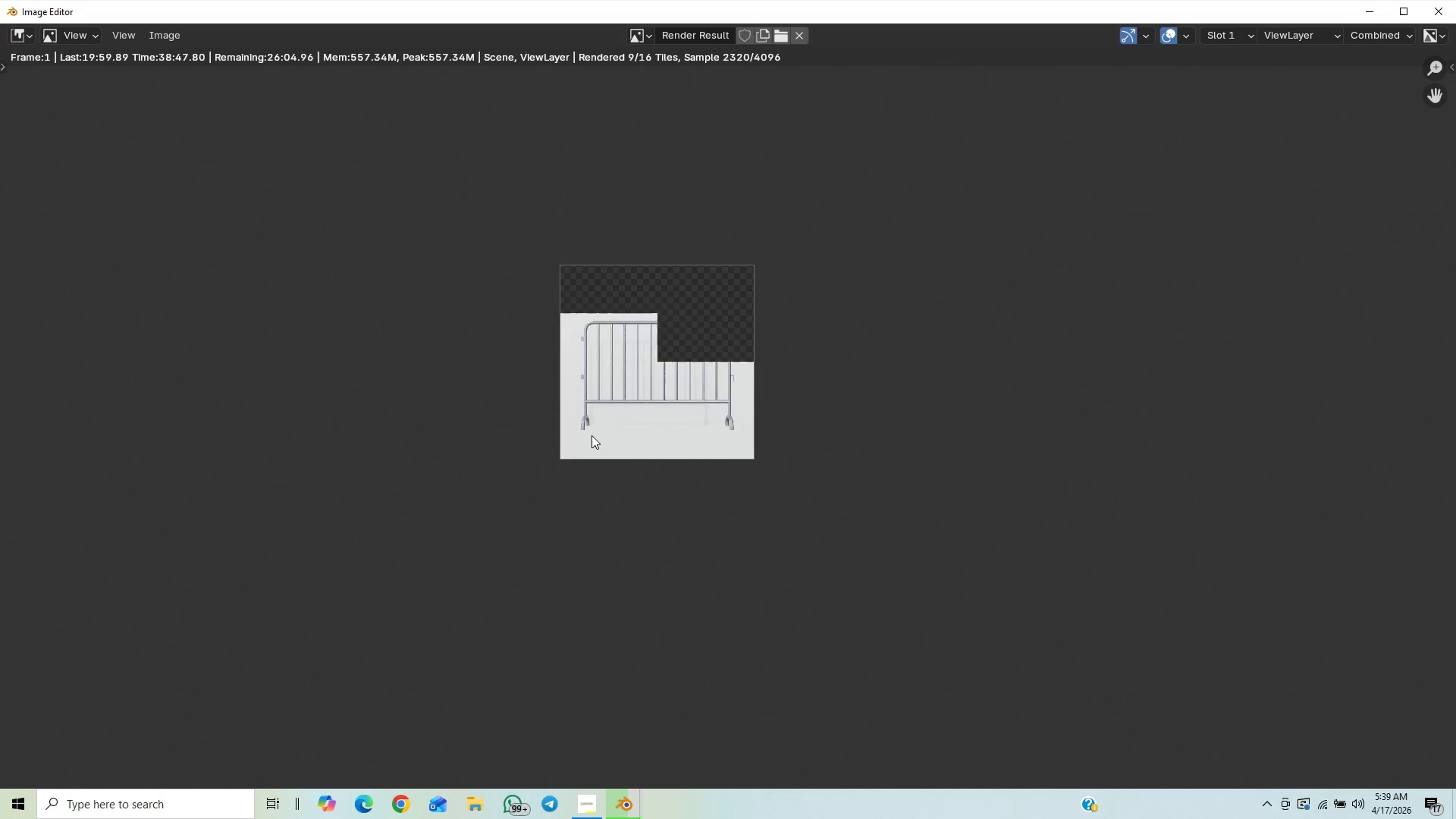 
scroll: coordinate [593, 433], scroll_direction: up, amount: 1.0
 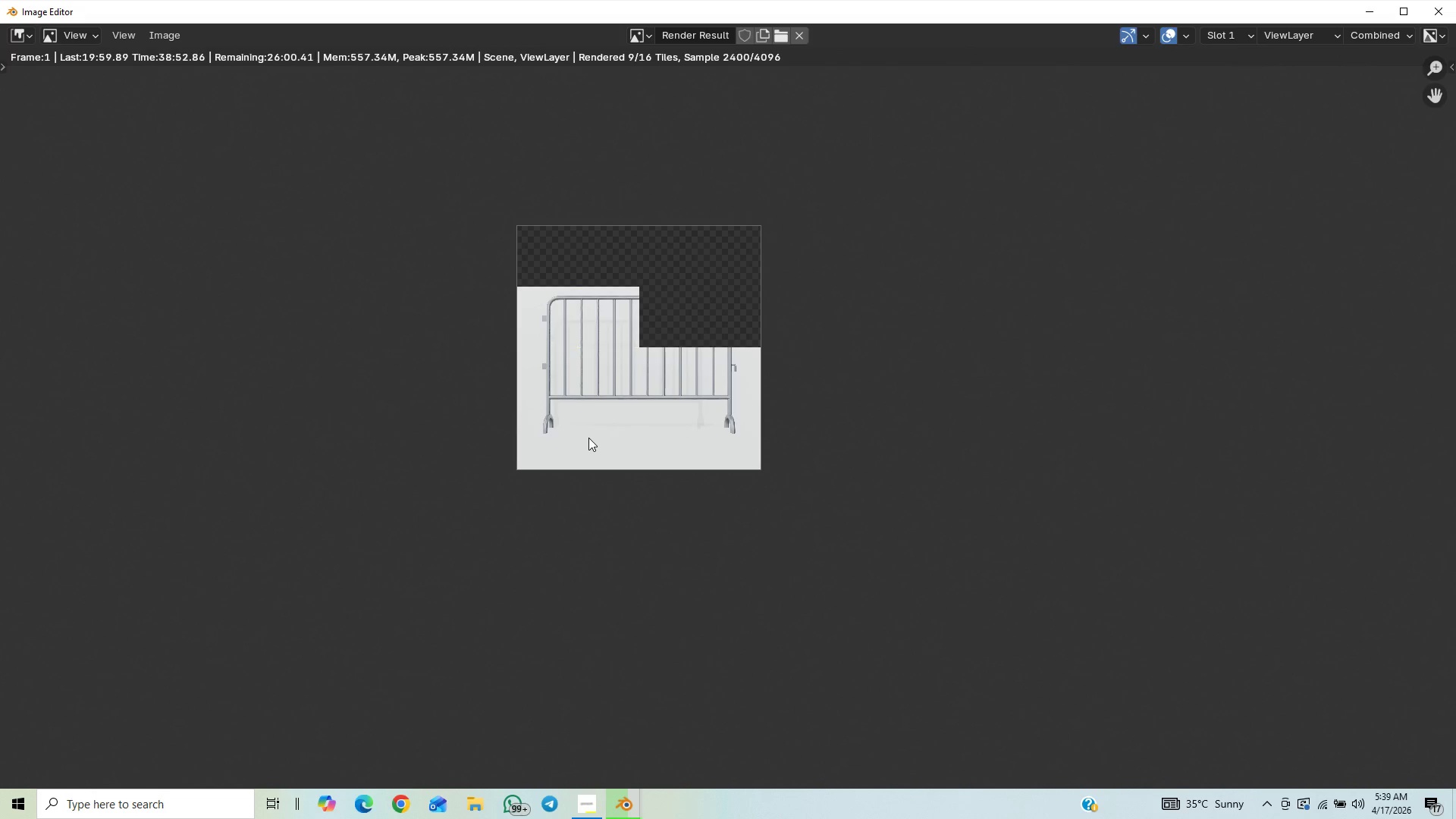 
wait(9.01)
 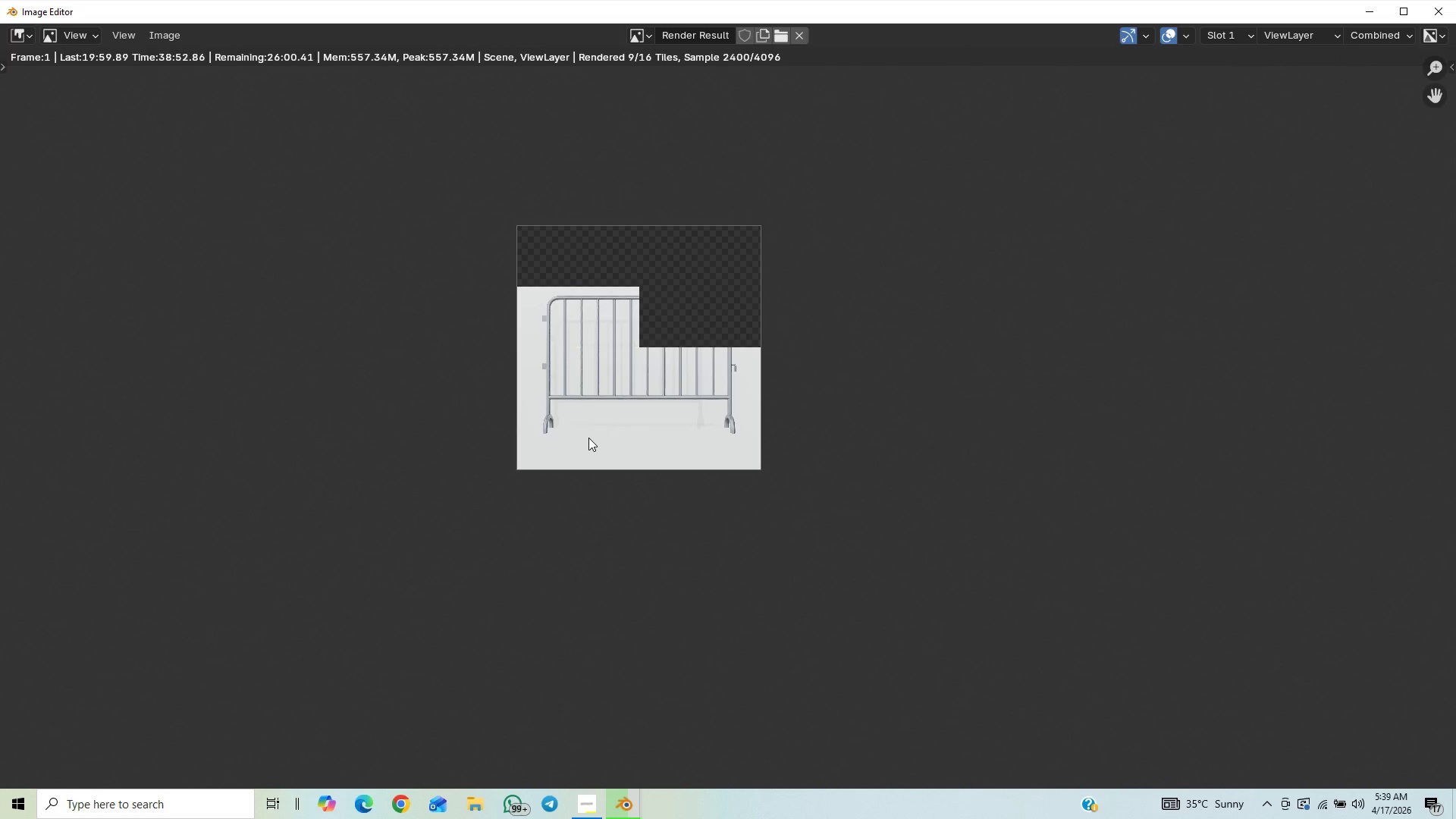 
scroll: coordinate [551, 420], scroll_direction: up, amount: 7.0
 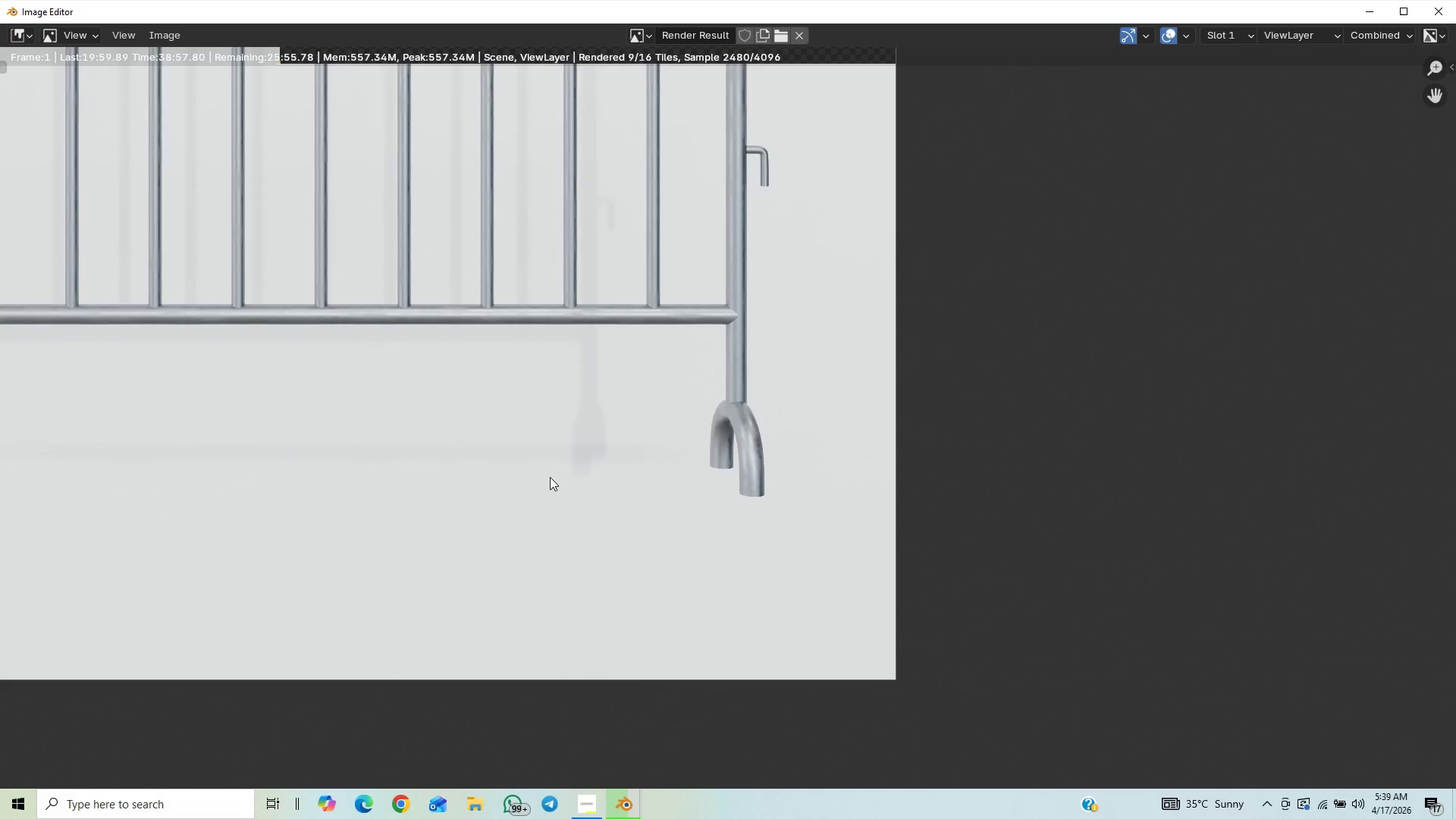 
scroll: coordinate [551, 472], scroll_direction: down, amount: 11.0
 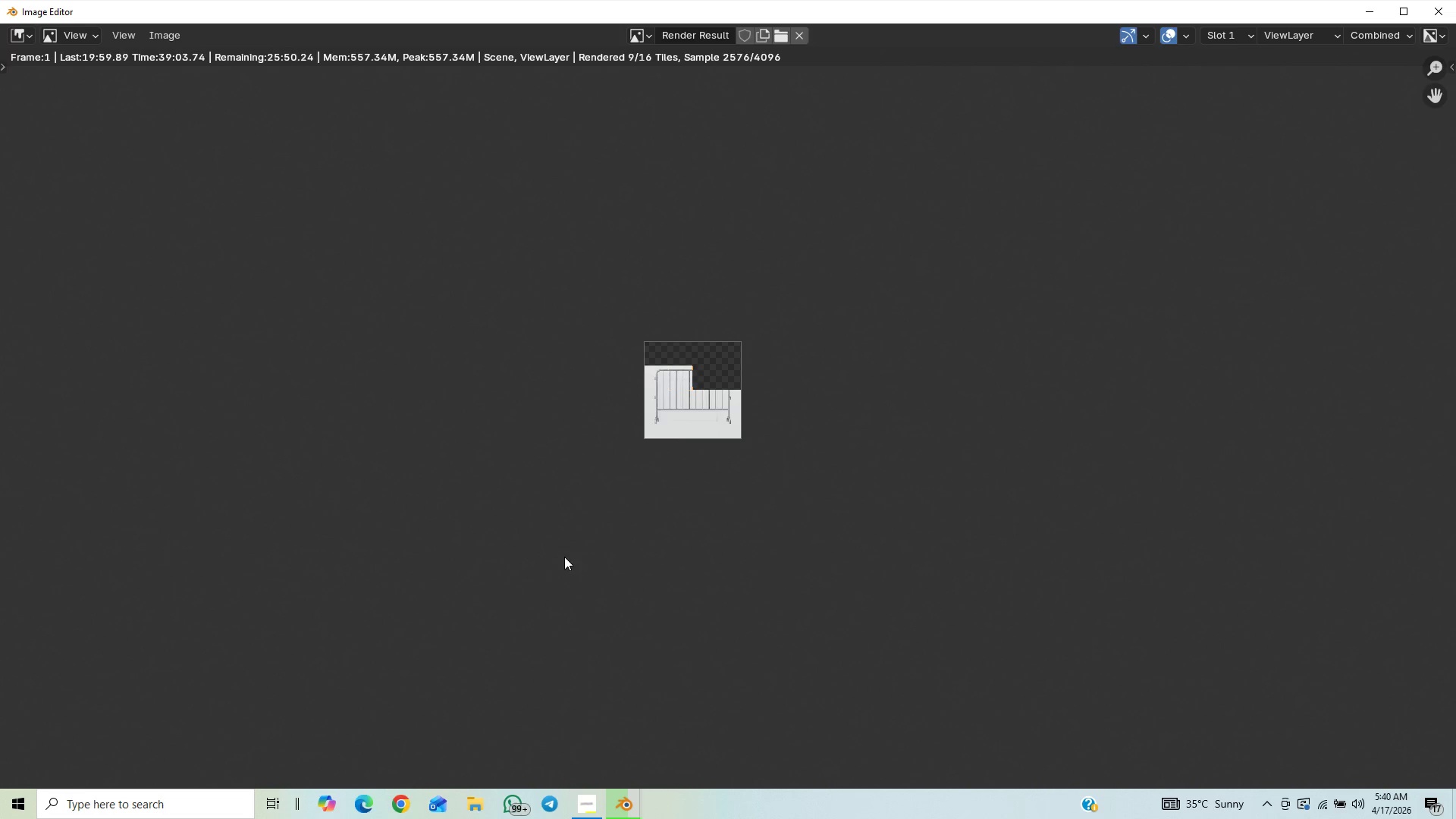 
wait(6.42)
 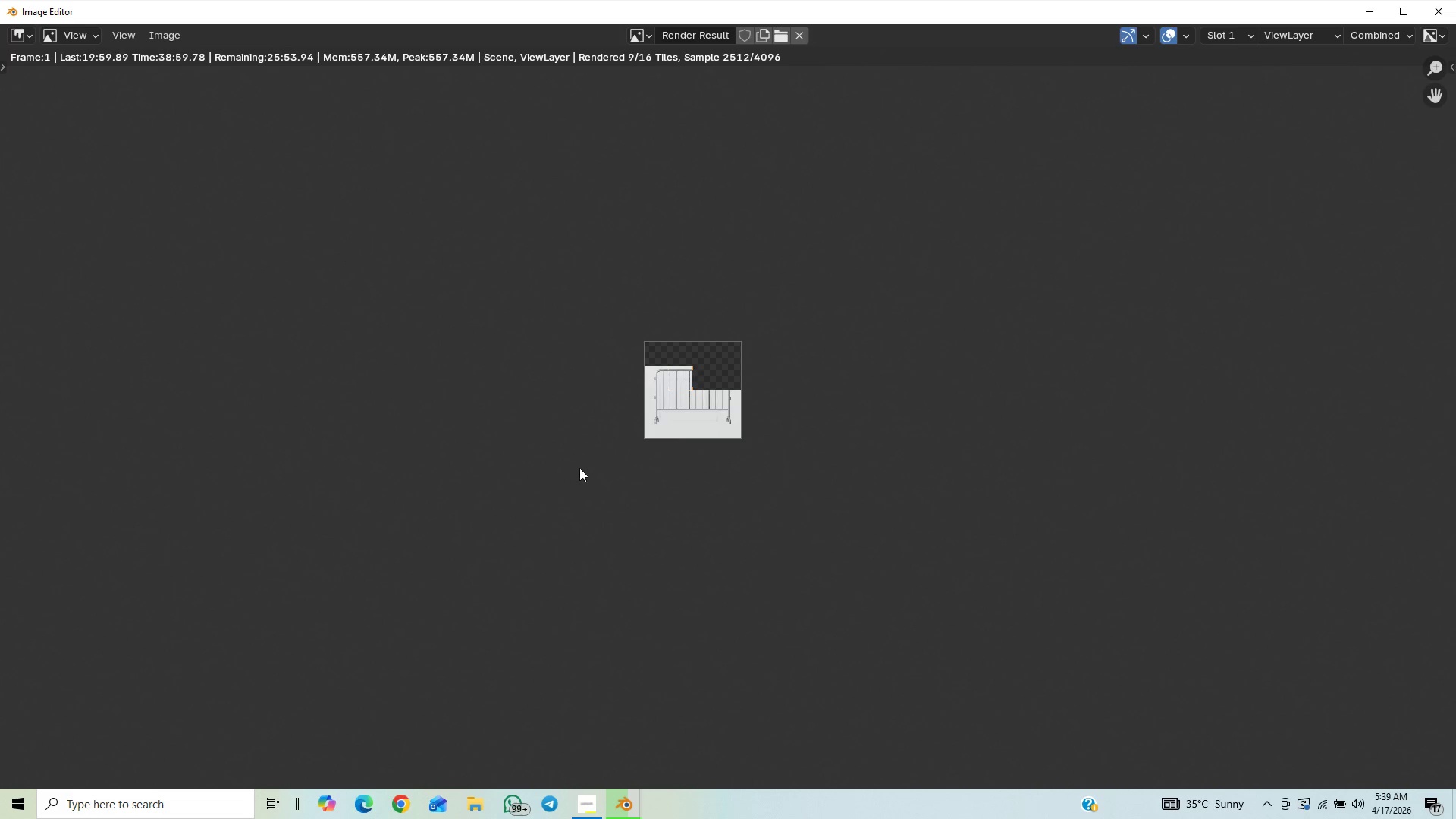 
scroll: coordinate [579, 487], scroll_direction: up, amount: 1.0
 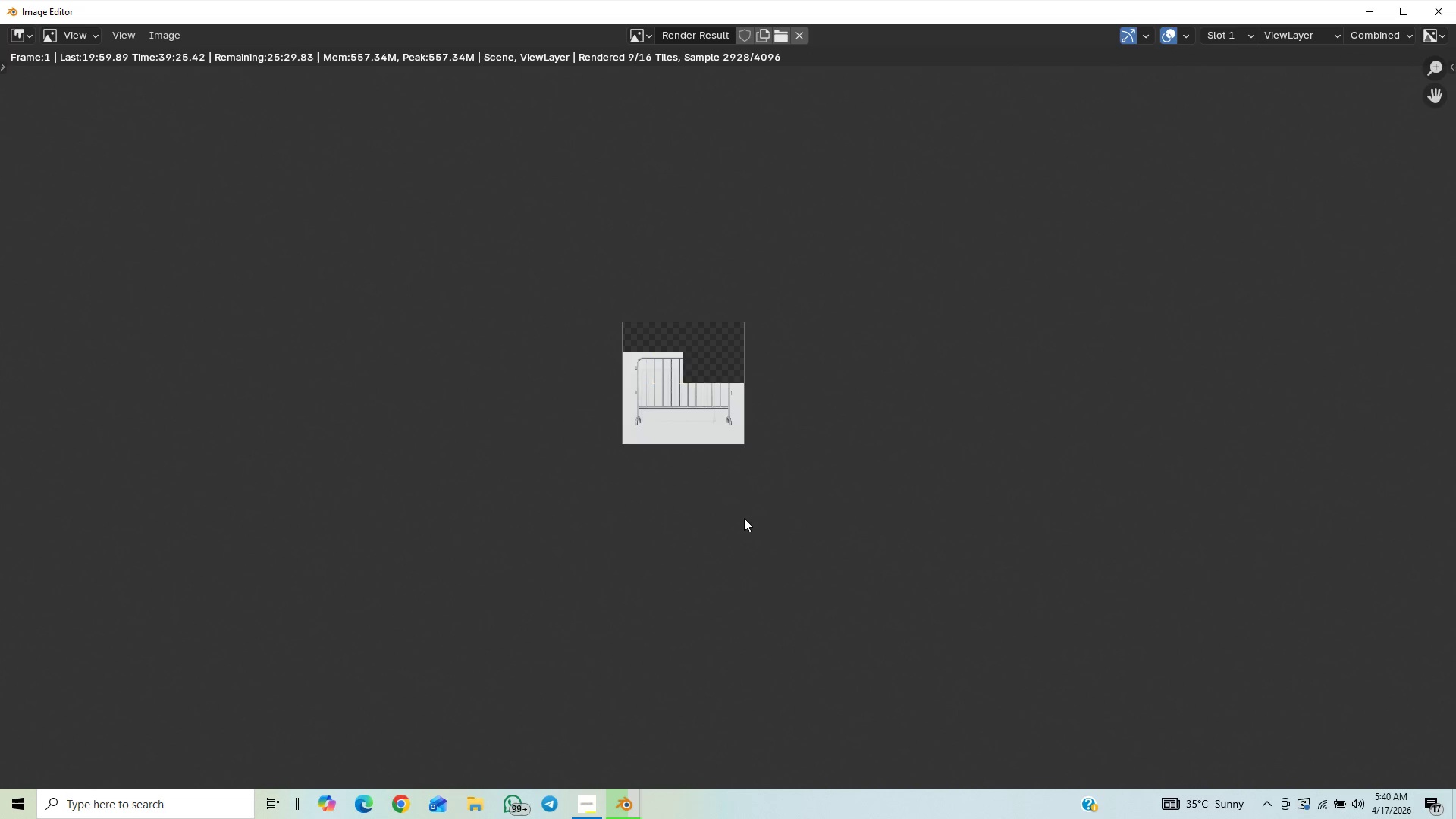 
wait(24.83)
 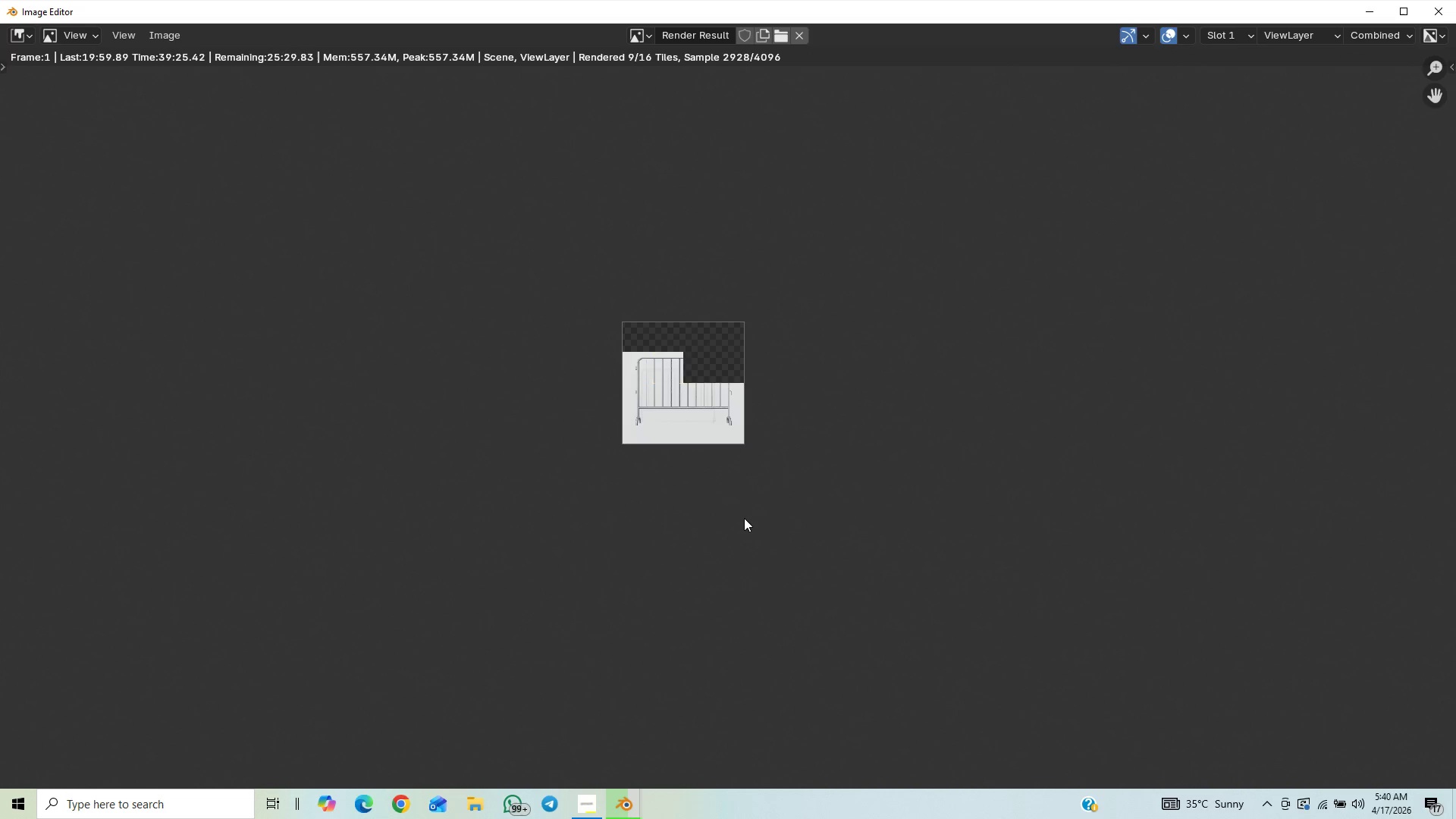 
scroll: coordinate [542, 469], scroll_direction: up, amount: 5.0
 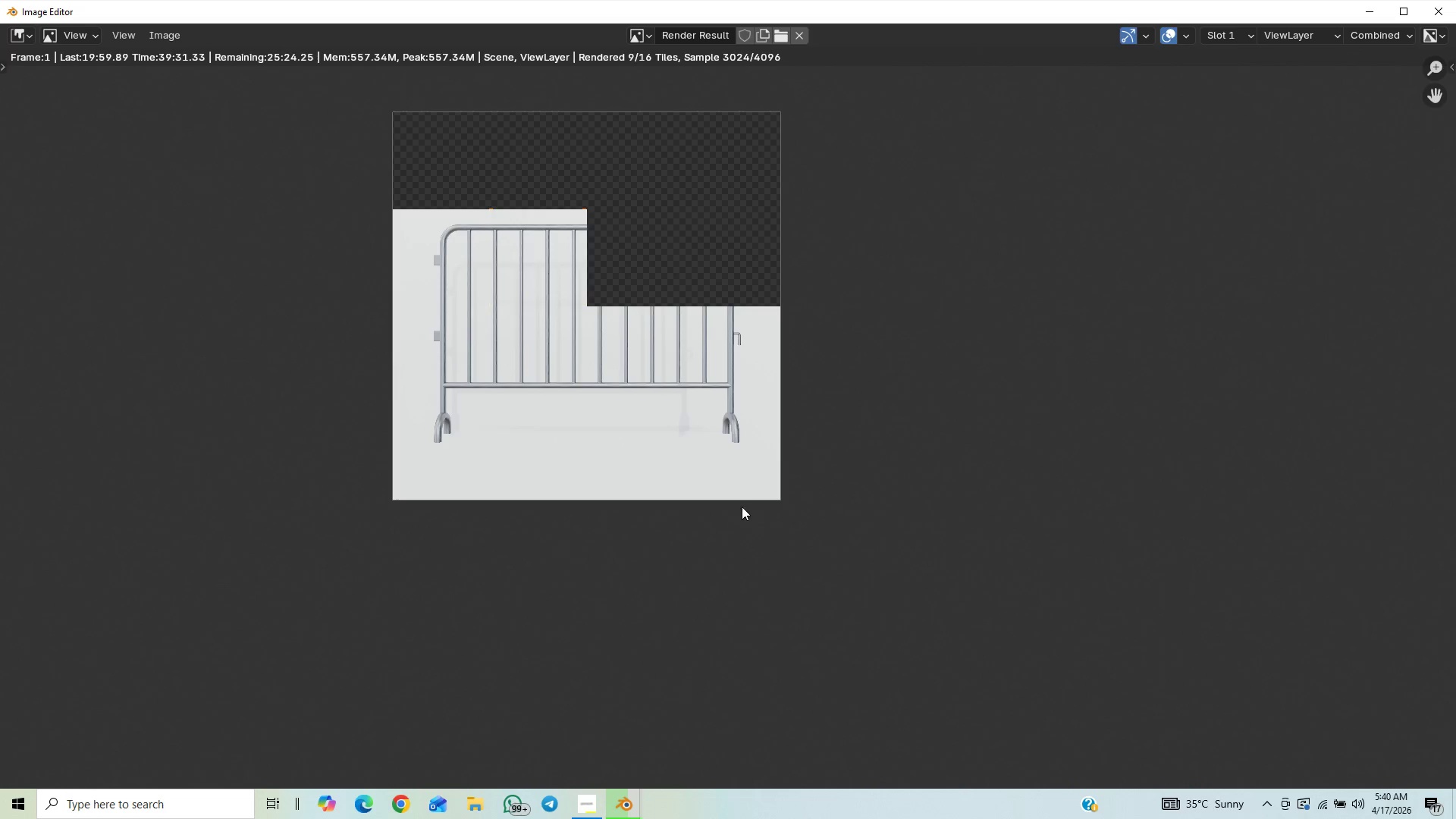 
scroll: coordinate [726, 534], scroll_direction: down, amount: 3.0
 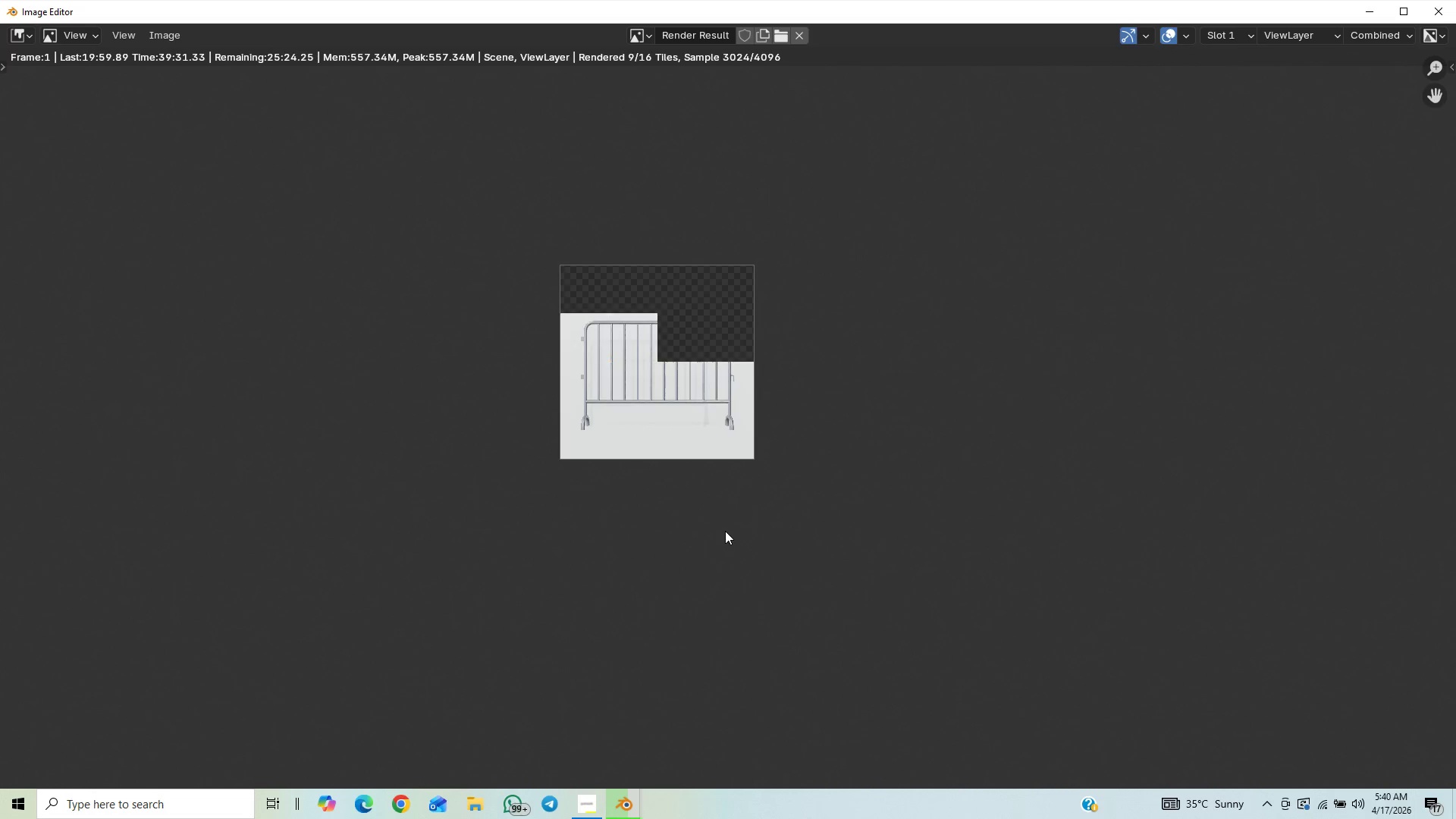 
scroll: coordinate [725, 528], scroll_direction: up, amount: 2.0
 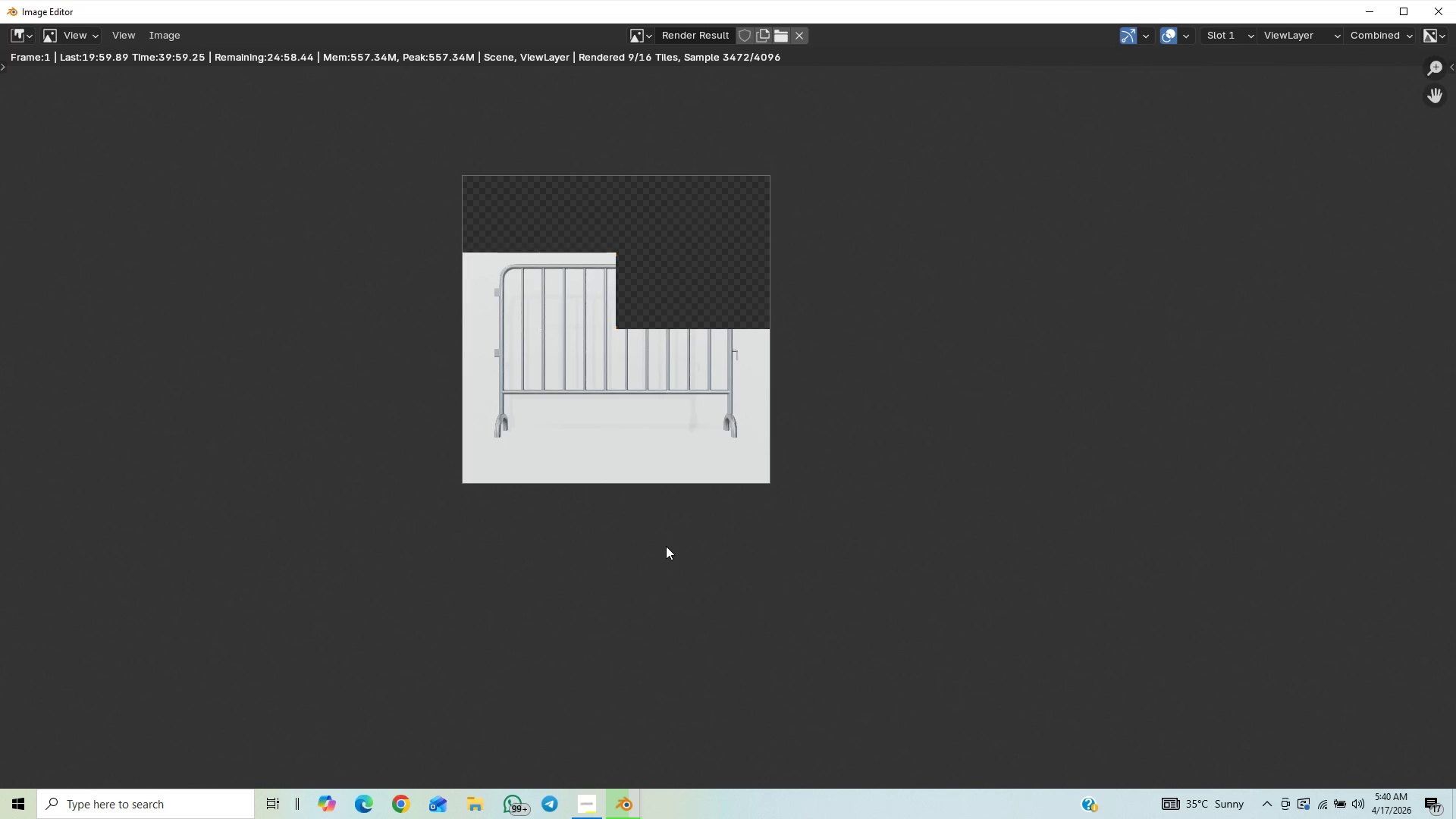 
wait(31.62)
 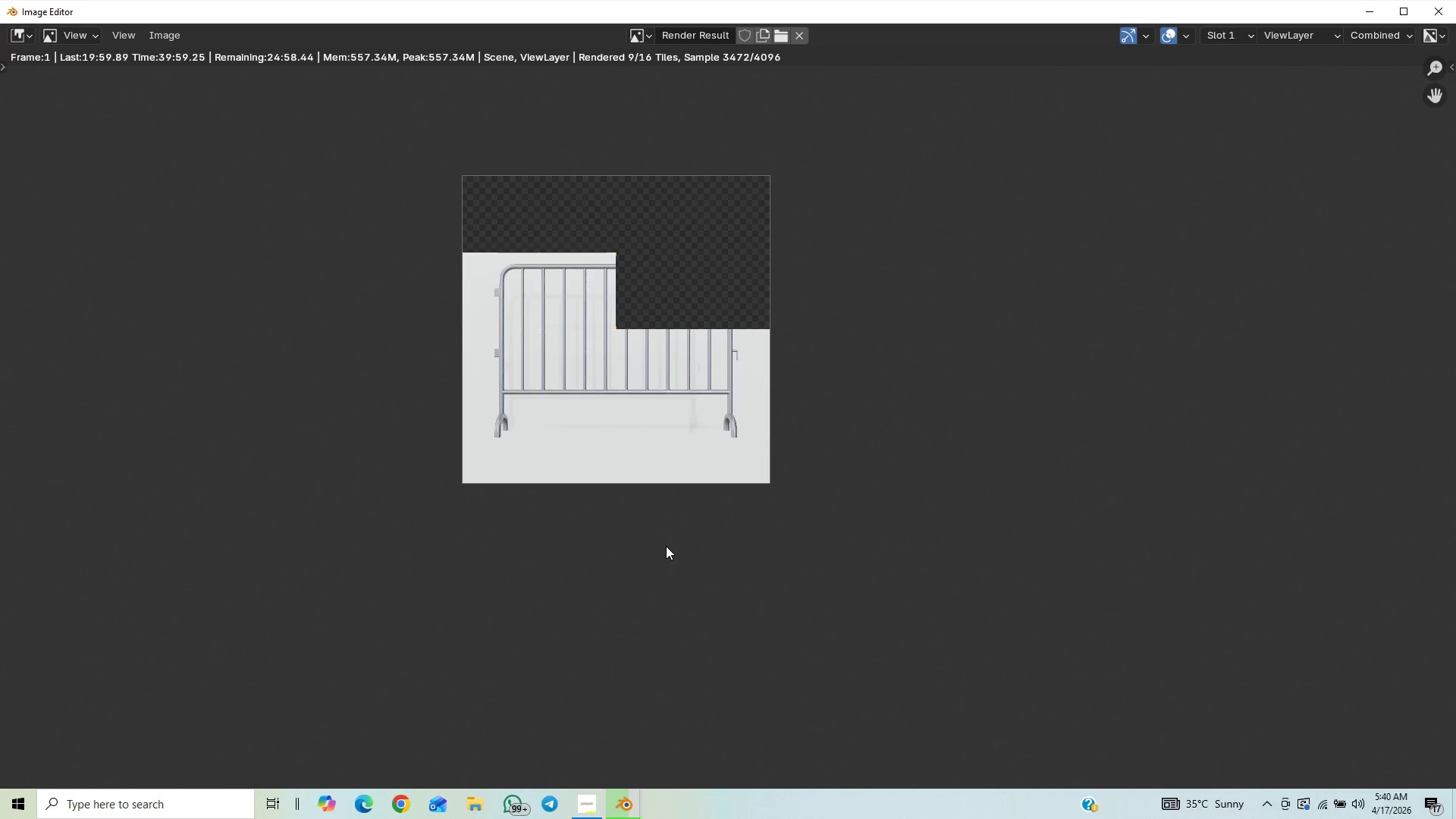 
scroll: coordinate [438, 623], scroll_direction: up, amount: 1.0
 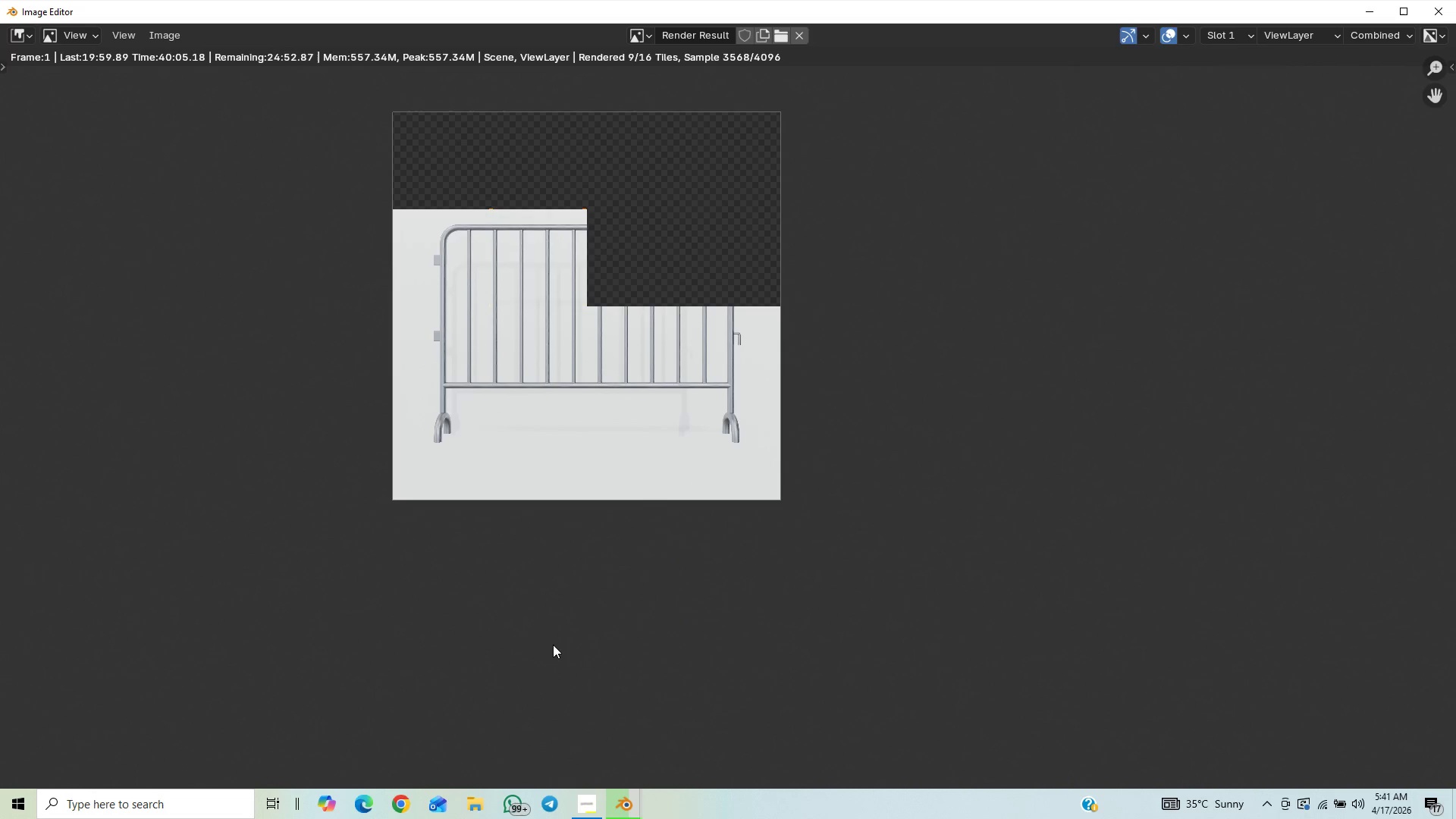 
scroll: coordinate [627, 620], scroll_direction: down, amount: 1.0
 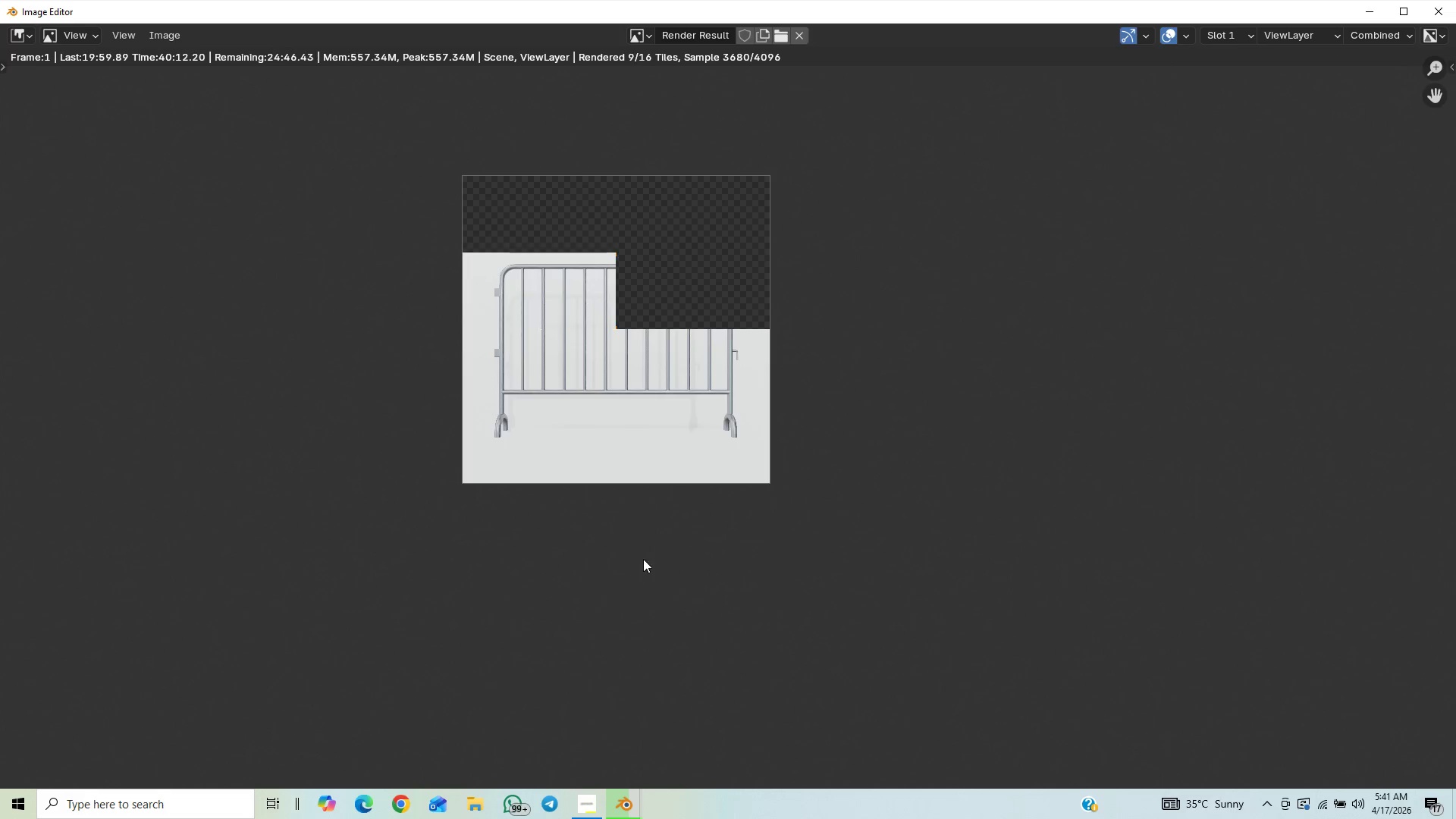 
scroll: coordinate [653, 554], scroll_direction: up, amount: 2.0
 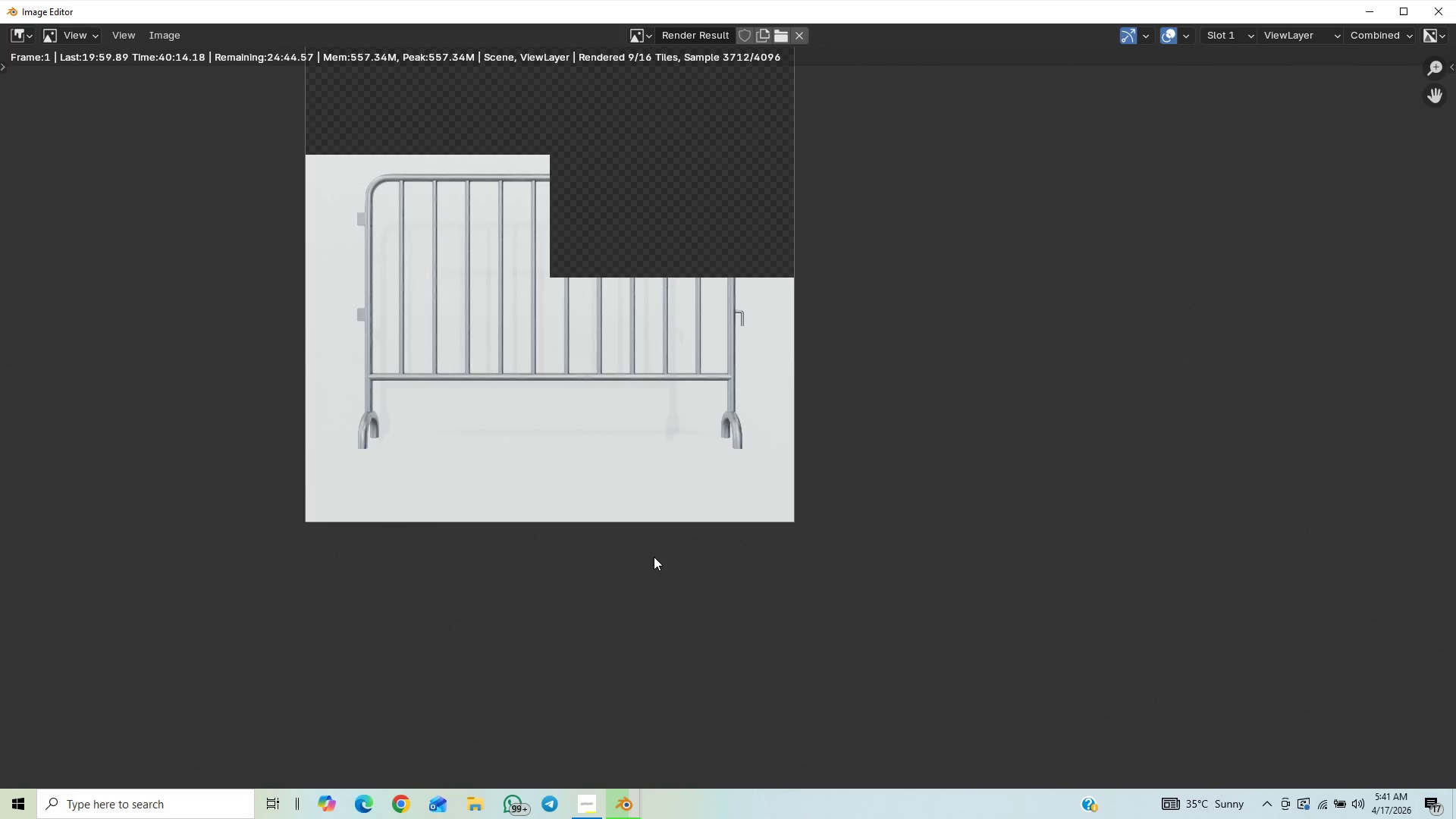 
scroll: coordinate [654, 562], scroll_direction: down, amount: 3.0
 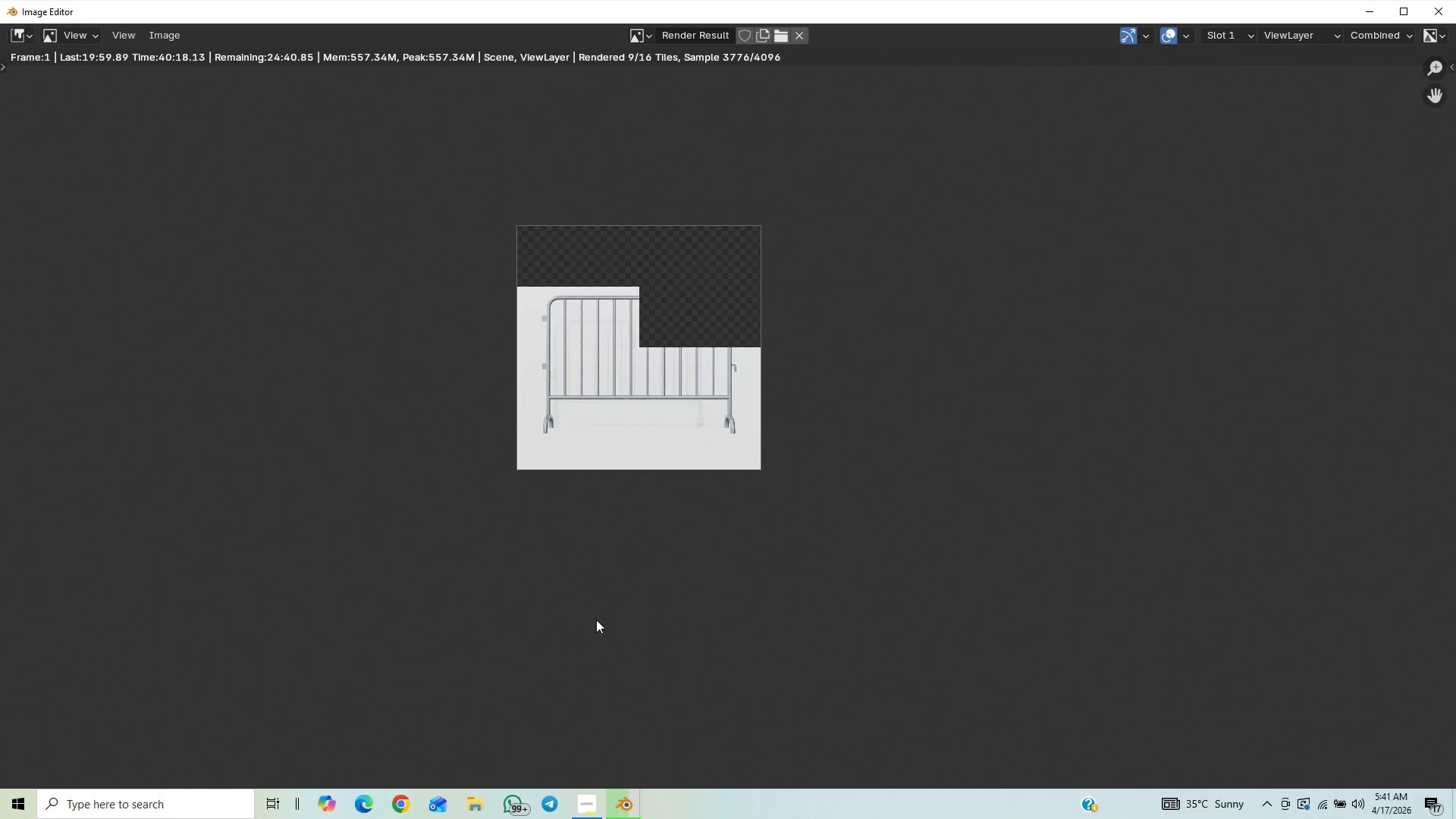 
scroll: coordinate [598, 547], scroll_direction: up, amount: 5.0
 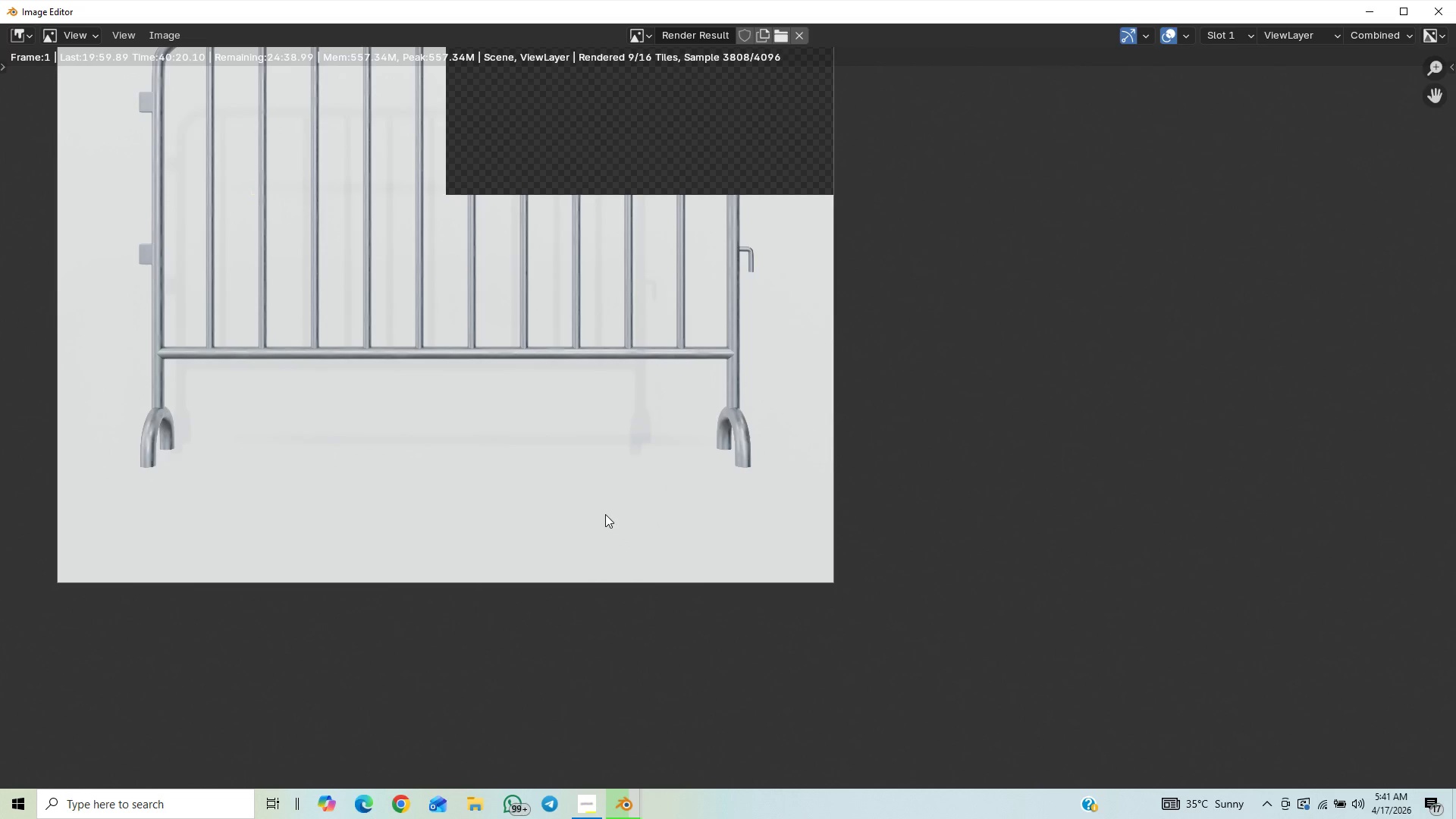 
scroll: coordinate [632, 481], scroll_direction: down, amount: 8.0
 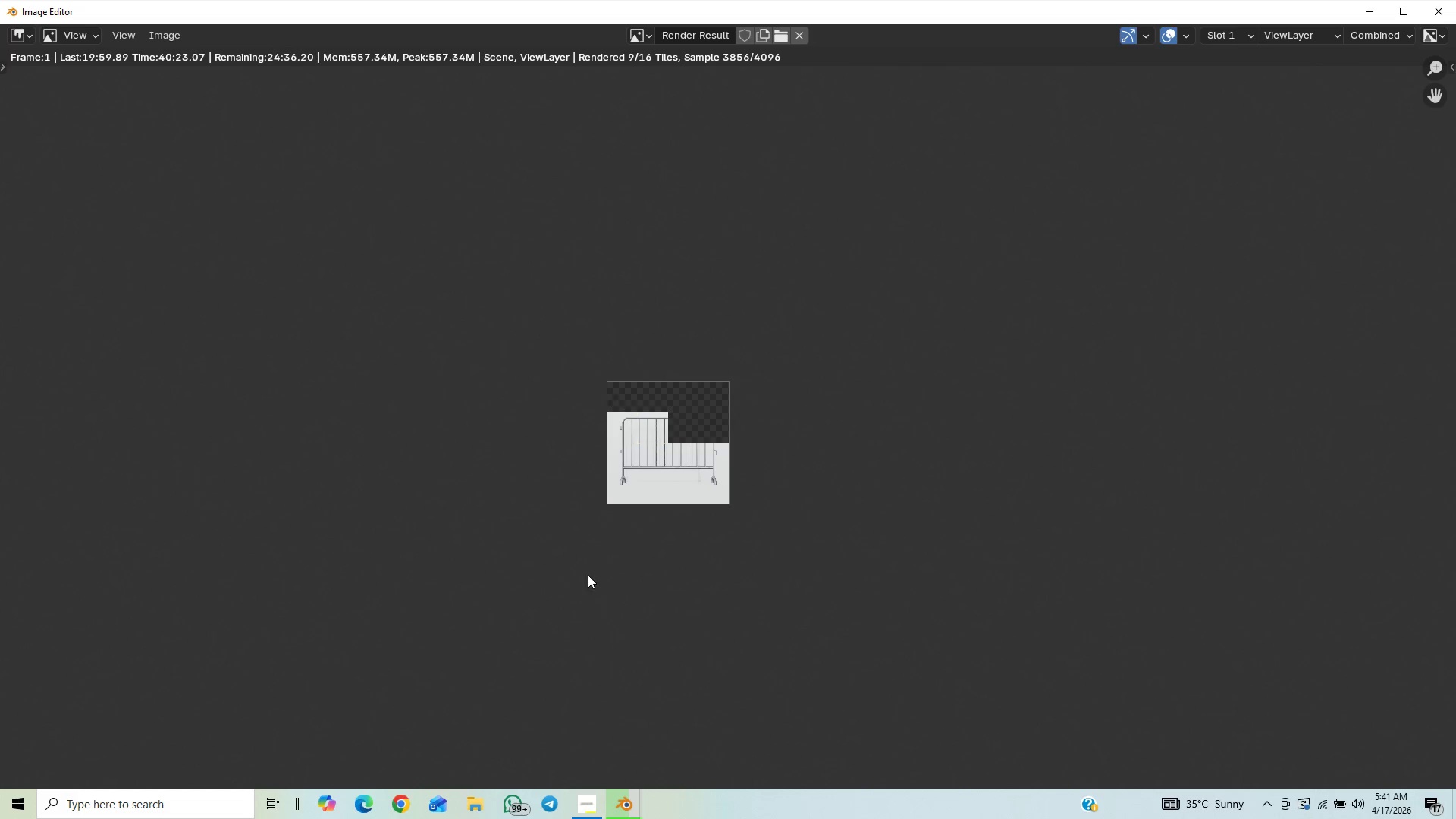 
scroll: coordinate [589, 497], scroll_direction: up, amount: 6.0
 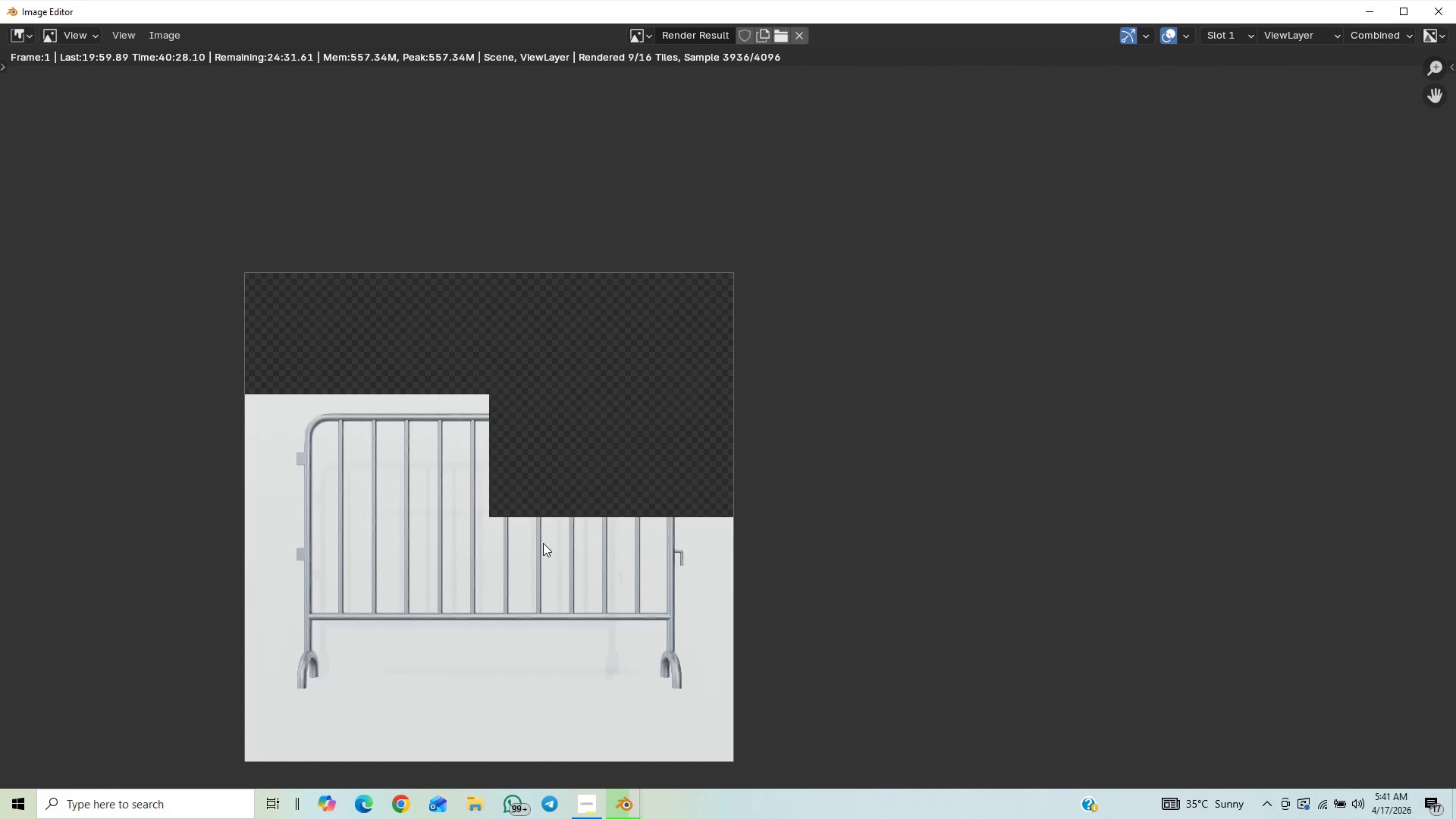 
scroll: coordinate [536, 519], scroll_direction: down, amount: 4.0